 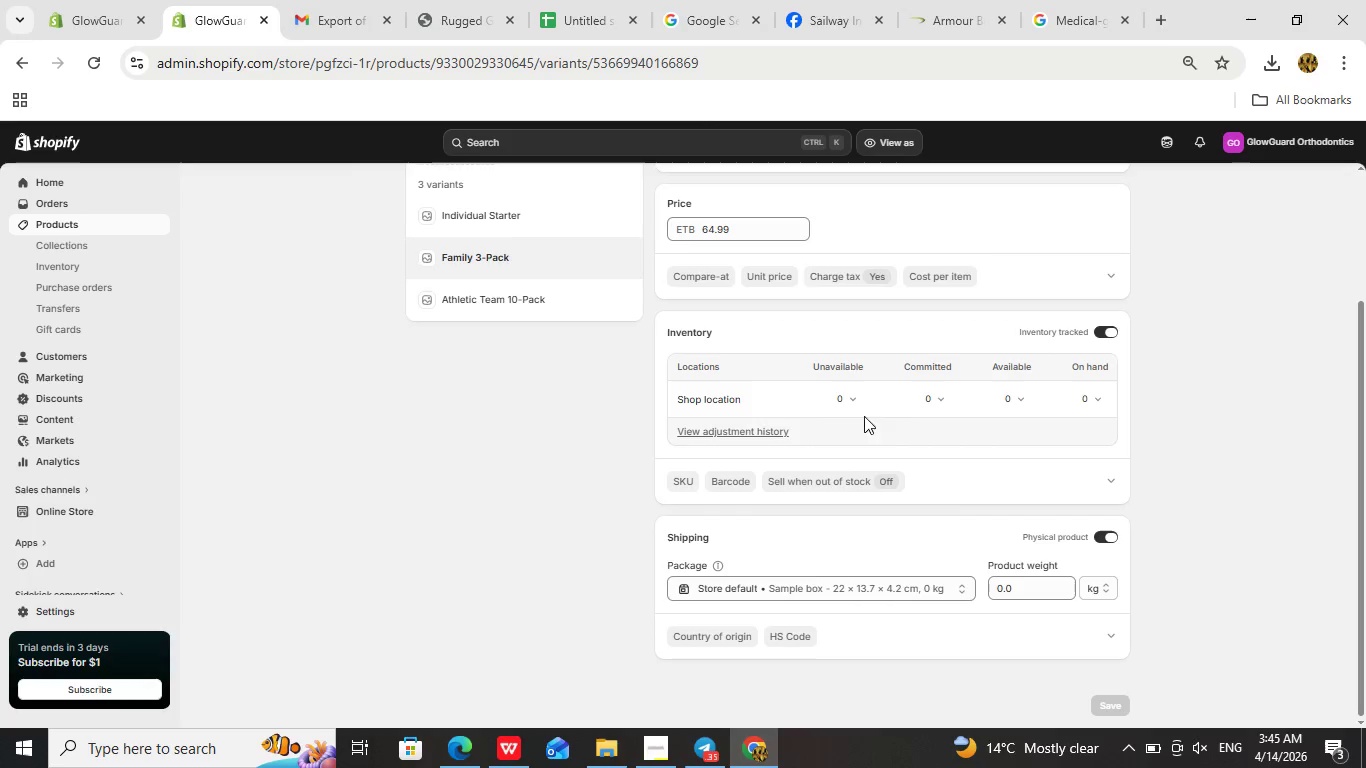 
left_click([1106, 484])
 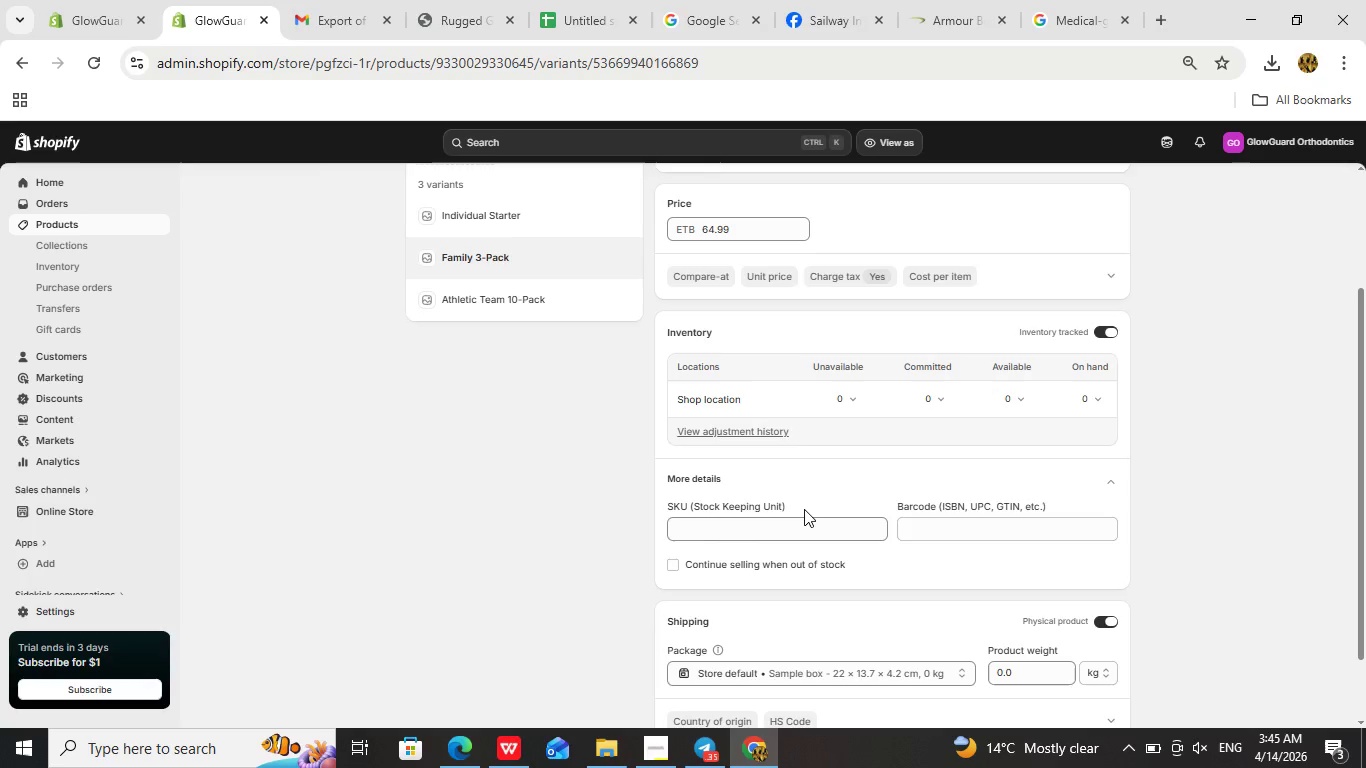 
left_click([767, 521])
 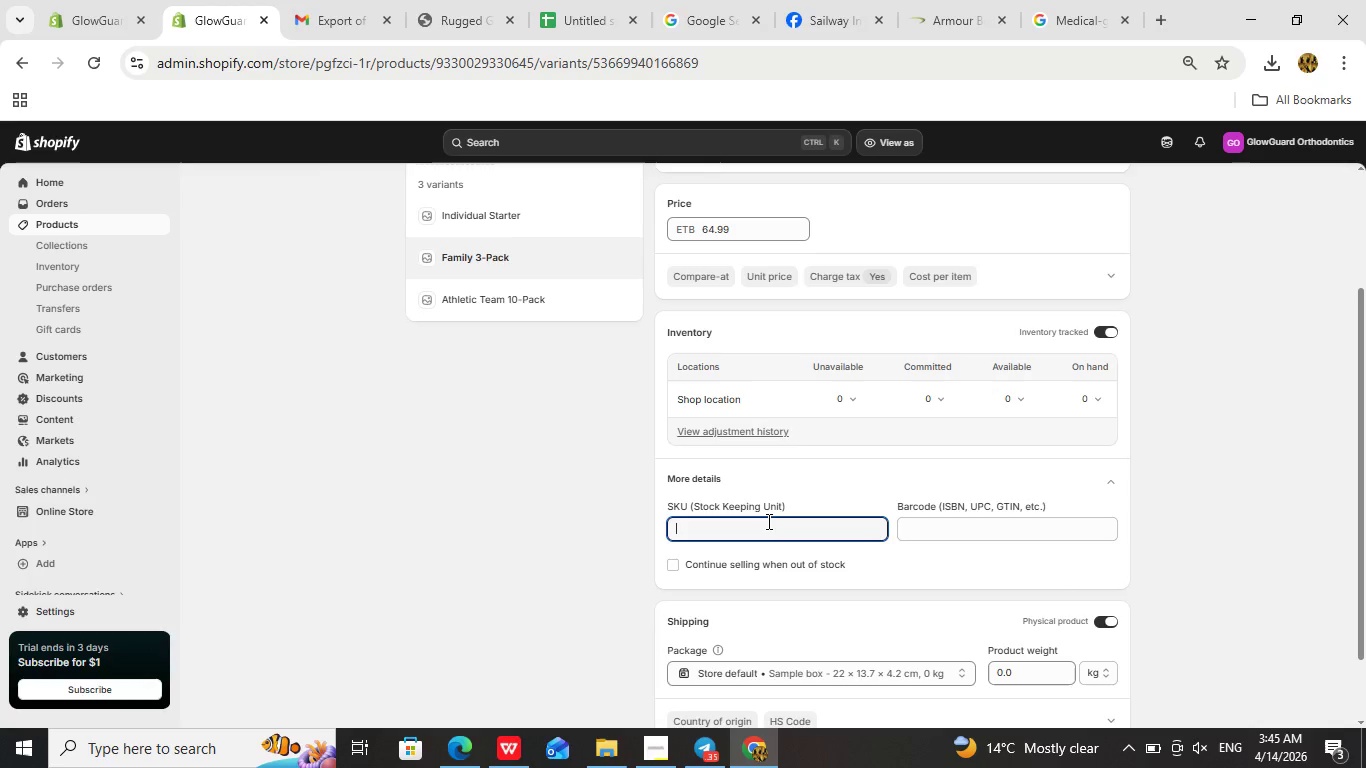 
type(GGA-FAM-003)
 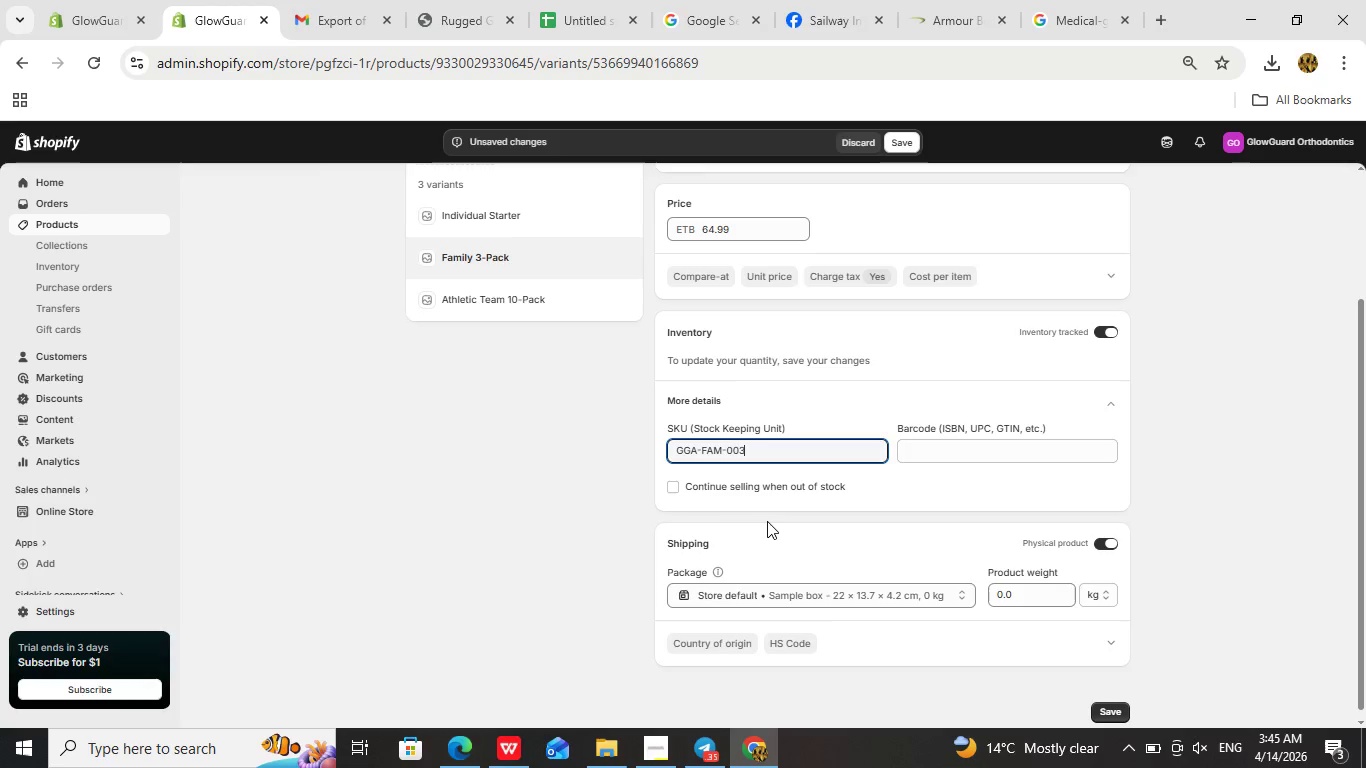 
left_click([1114, 409])
 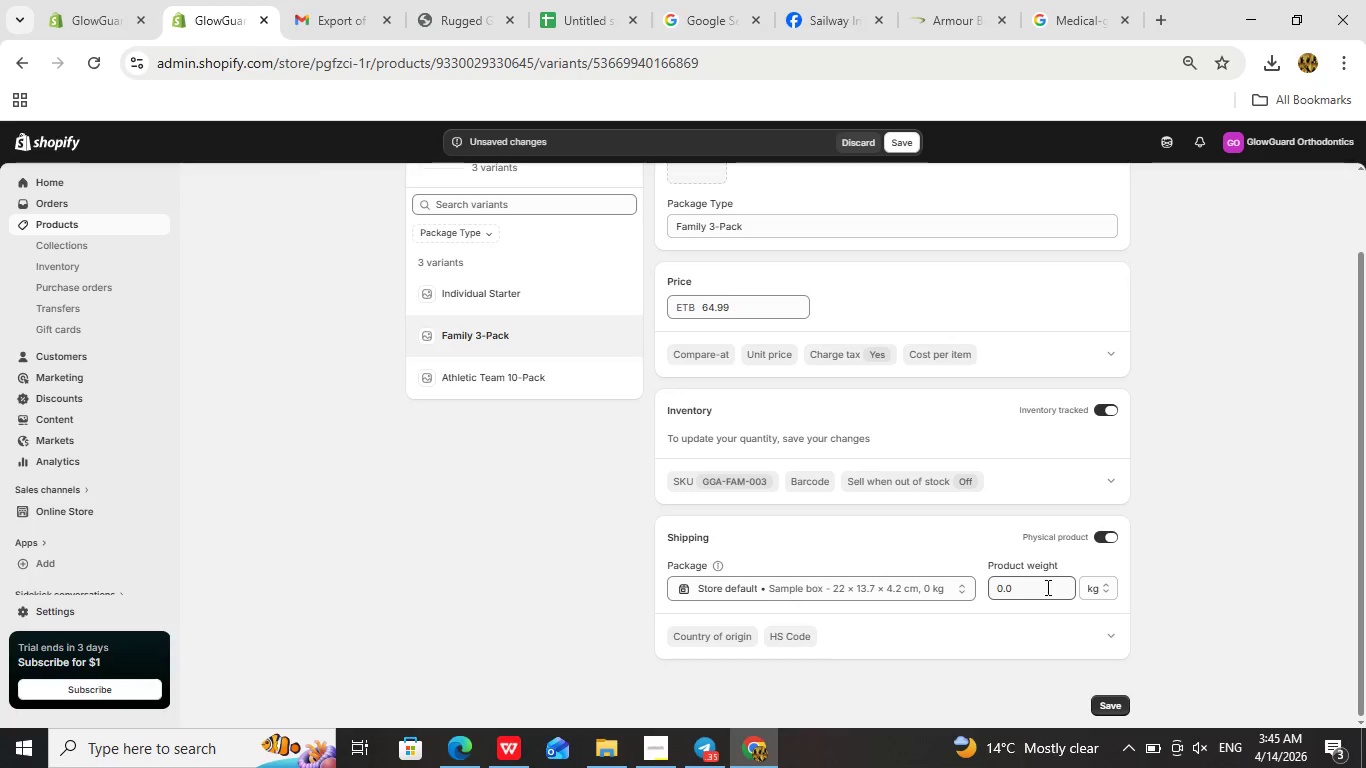 
scroll: coordinate [816, 530], scroll_direction: up, amount: 2.0
 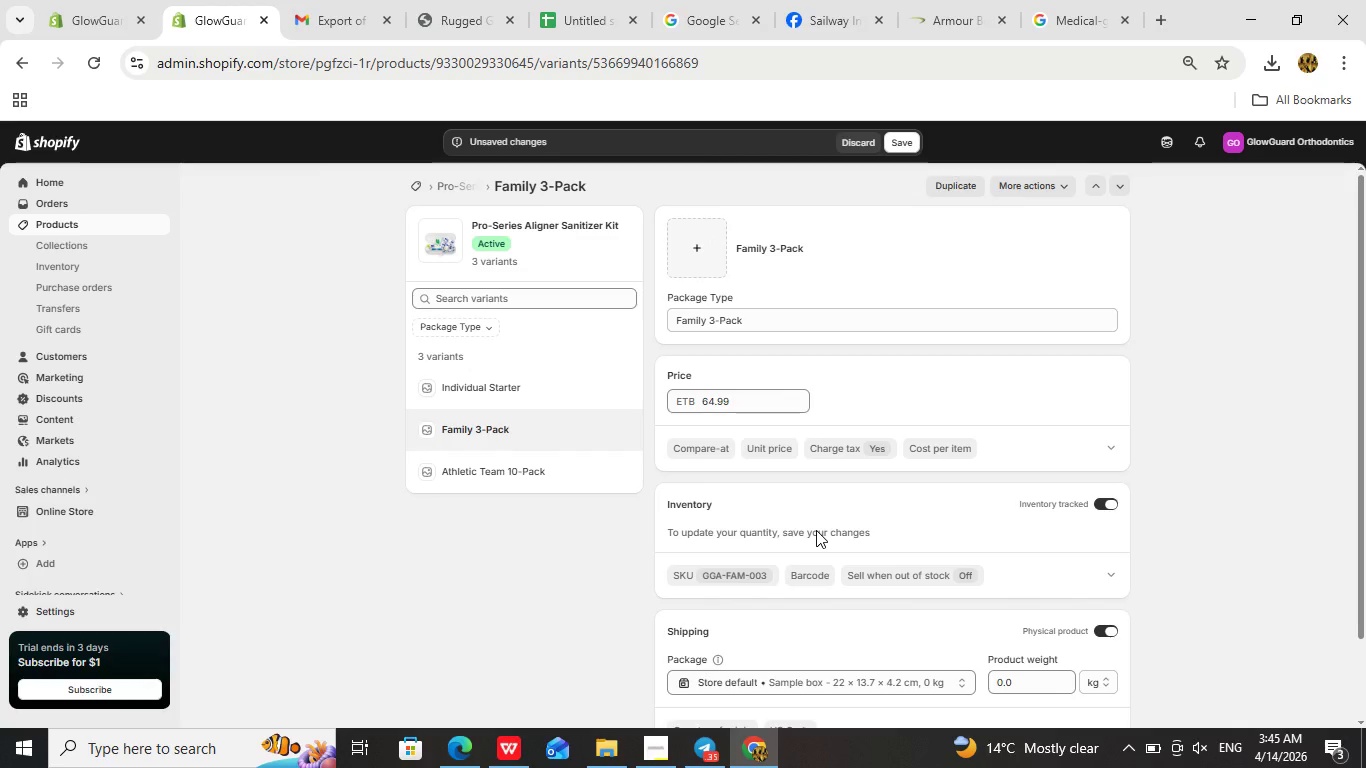 
scroll: coordinate [816, 530], scroll_direction: down, amount: 1.0
 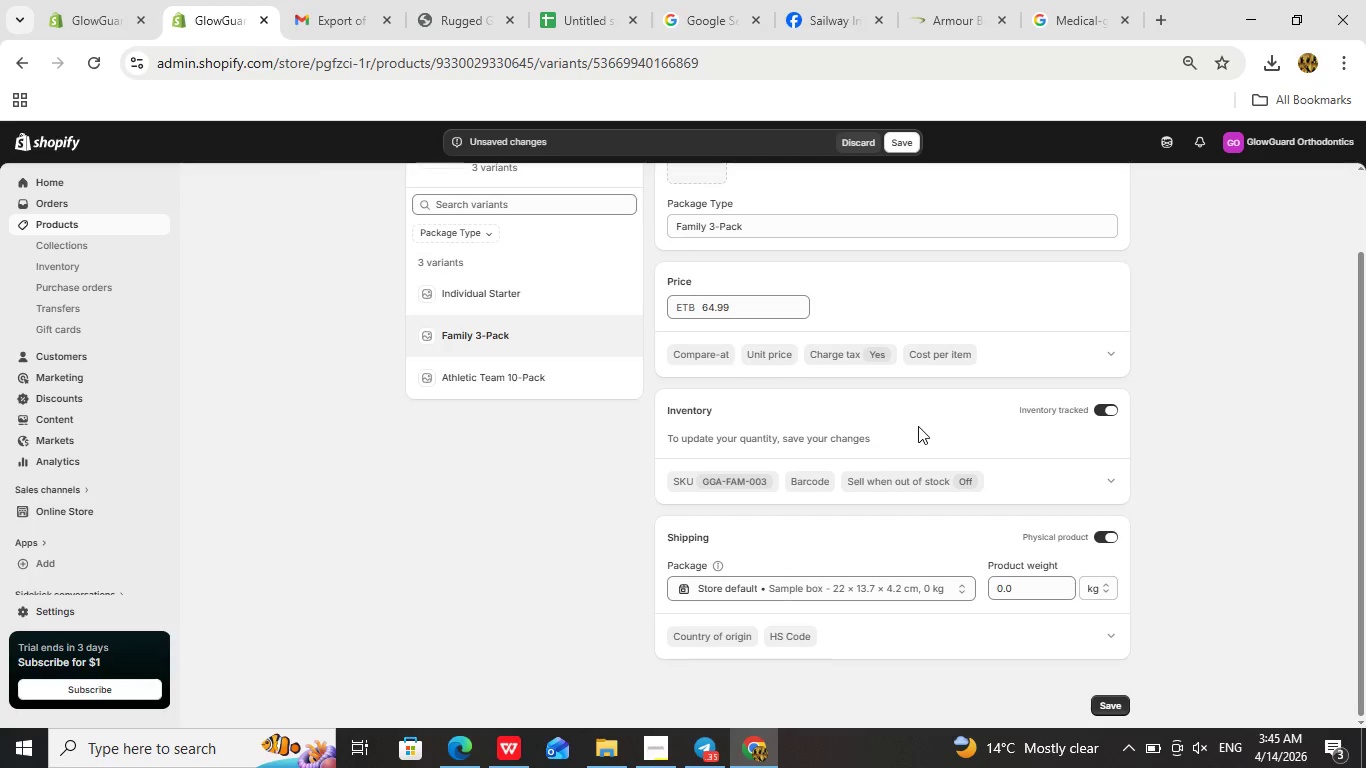 
left_click([918, 426])
 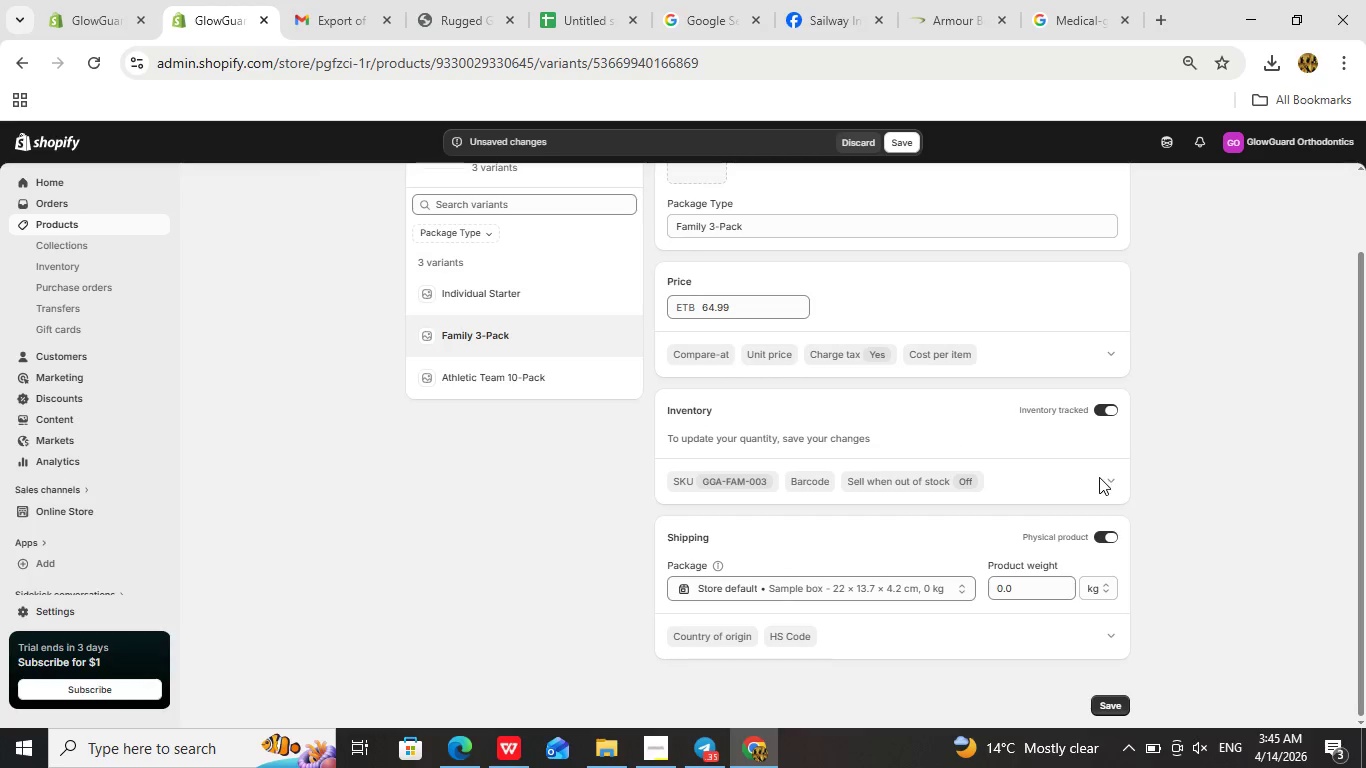 
left_click([1106, 478])
 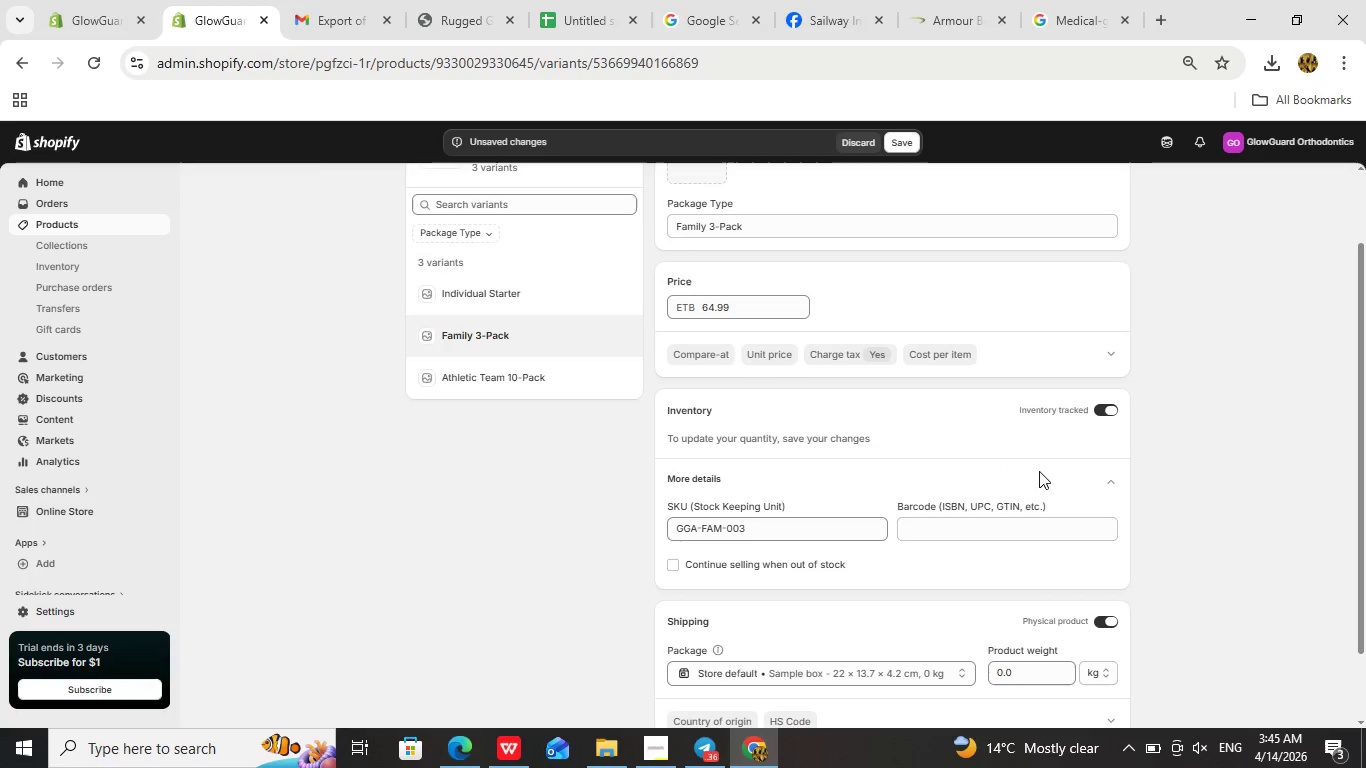 
left_click([1105, 481])
 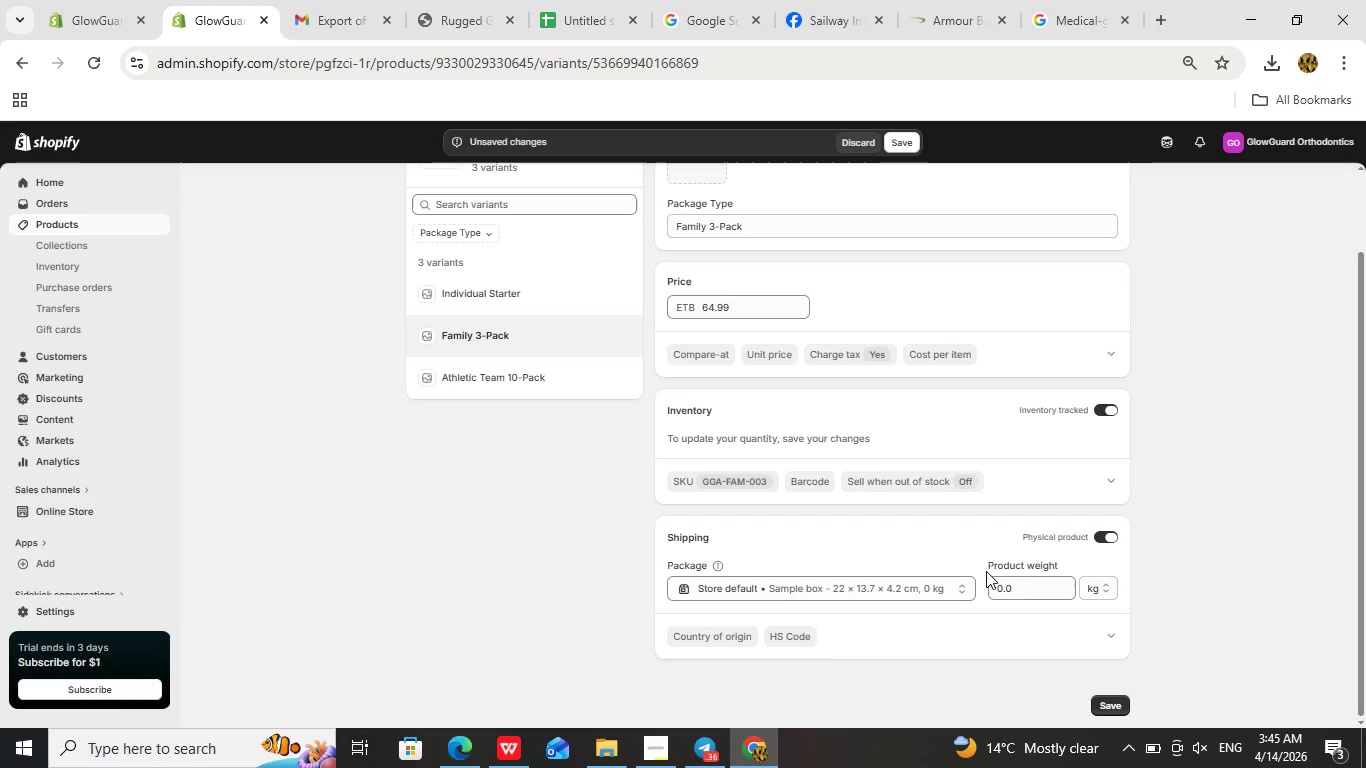 
scroll: coordinate [1038, 595], scroll_direction: up, amount: 3.0
 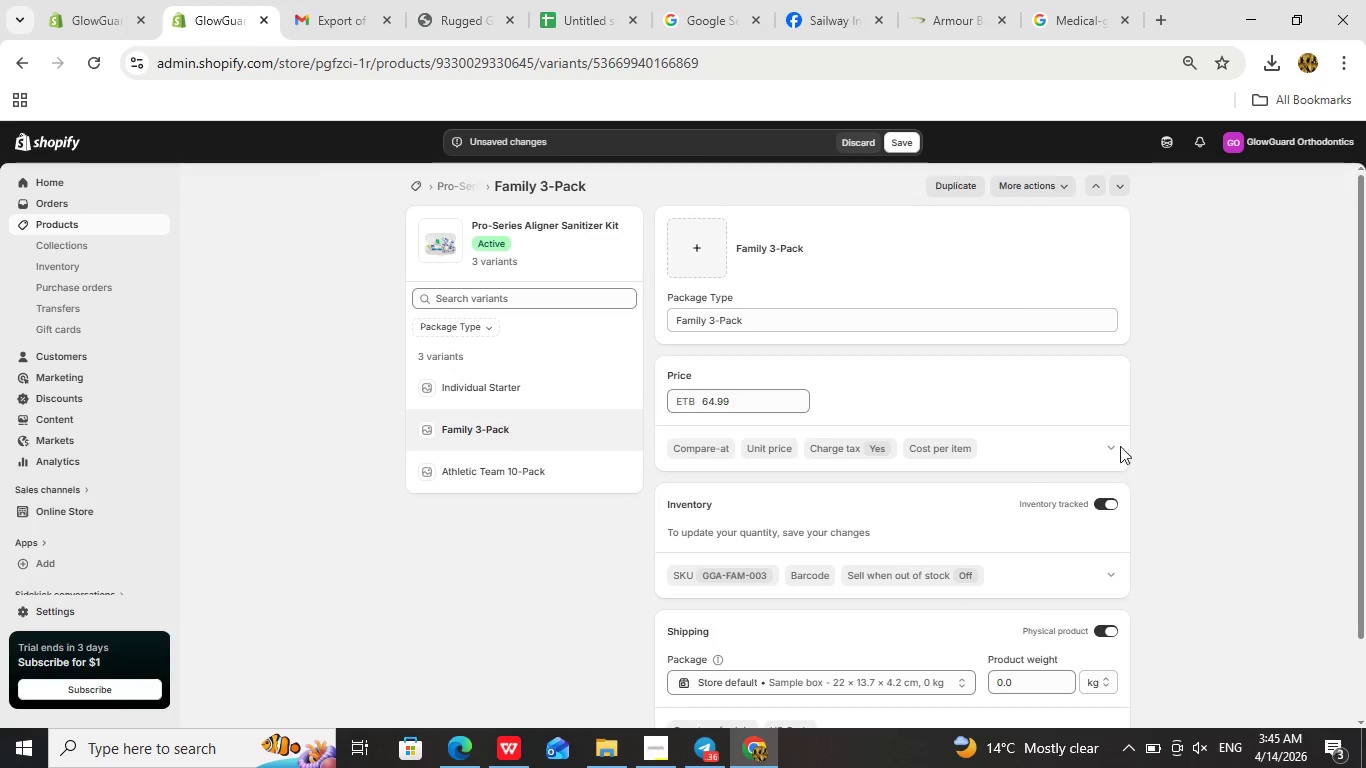 
left_click([1106, 444])
 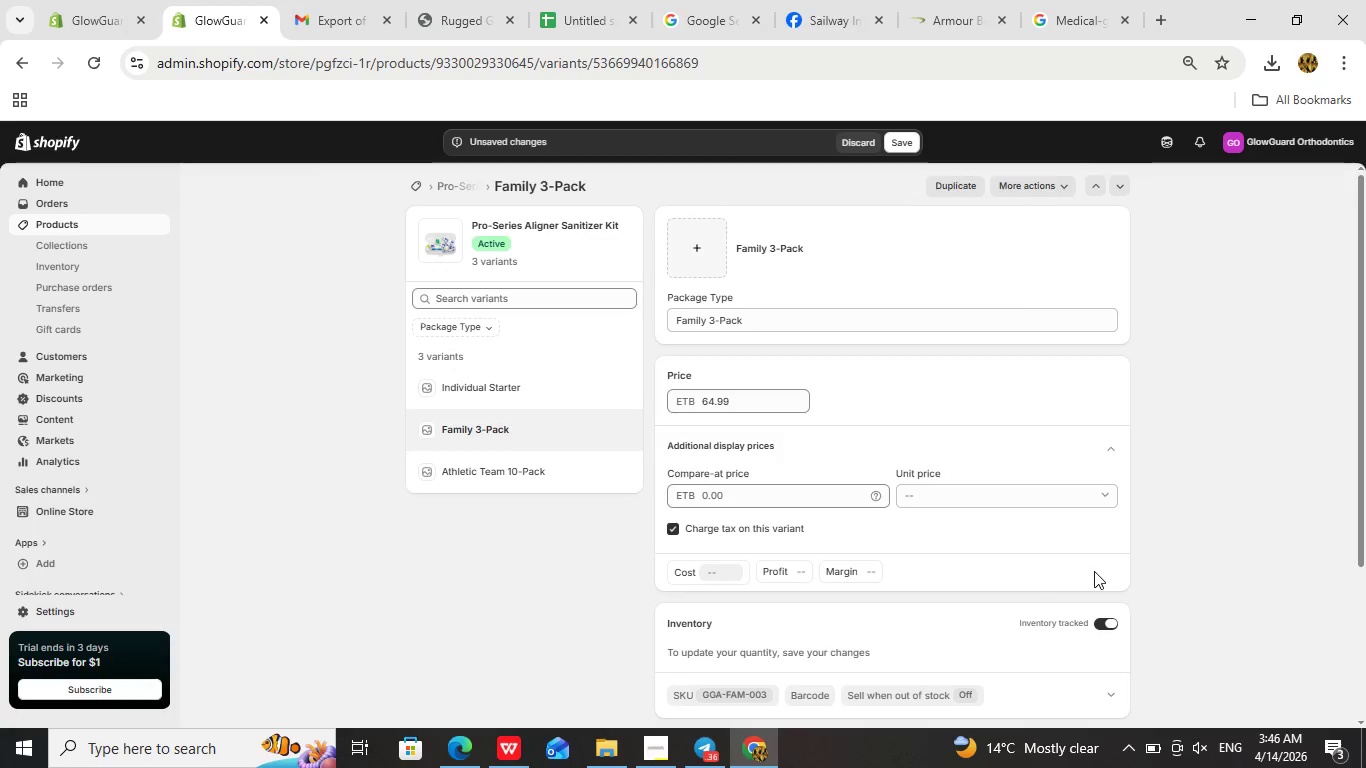 
left_click([1113, 448])
 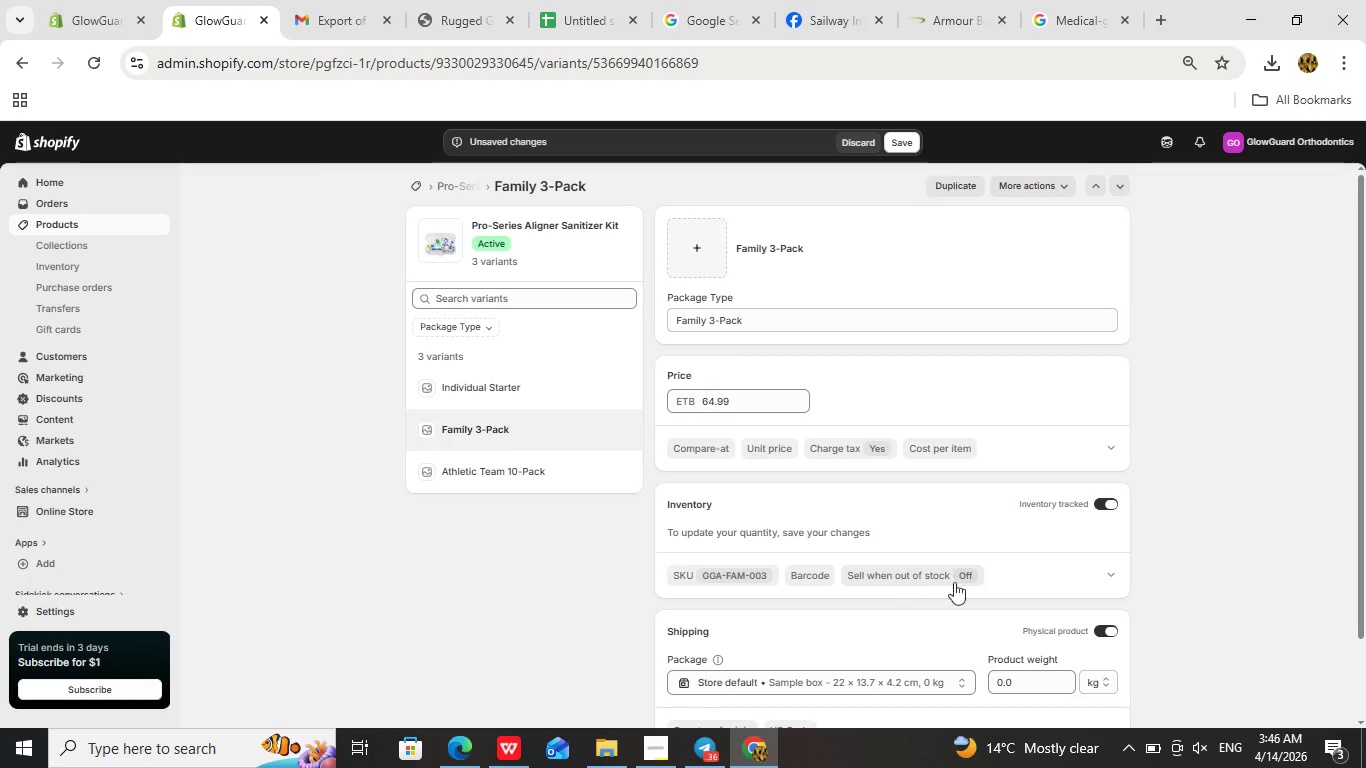 
left_click([1104, 577])
 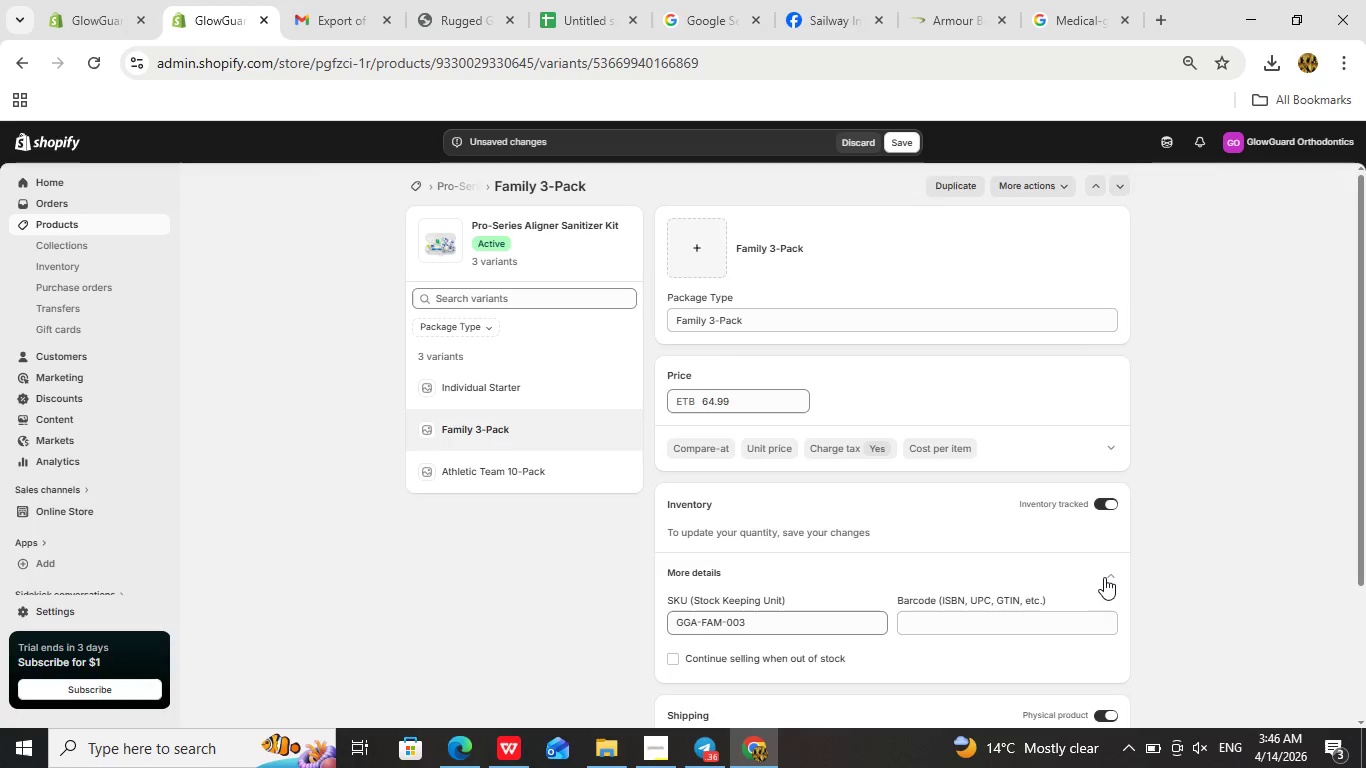 
left_click([1104, 577])
 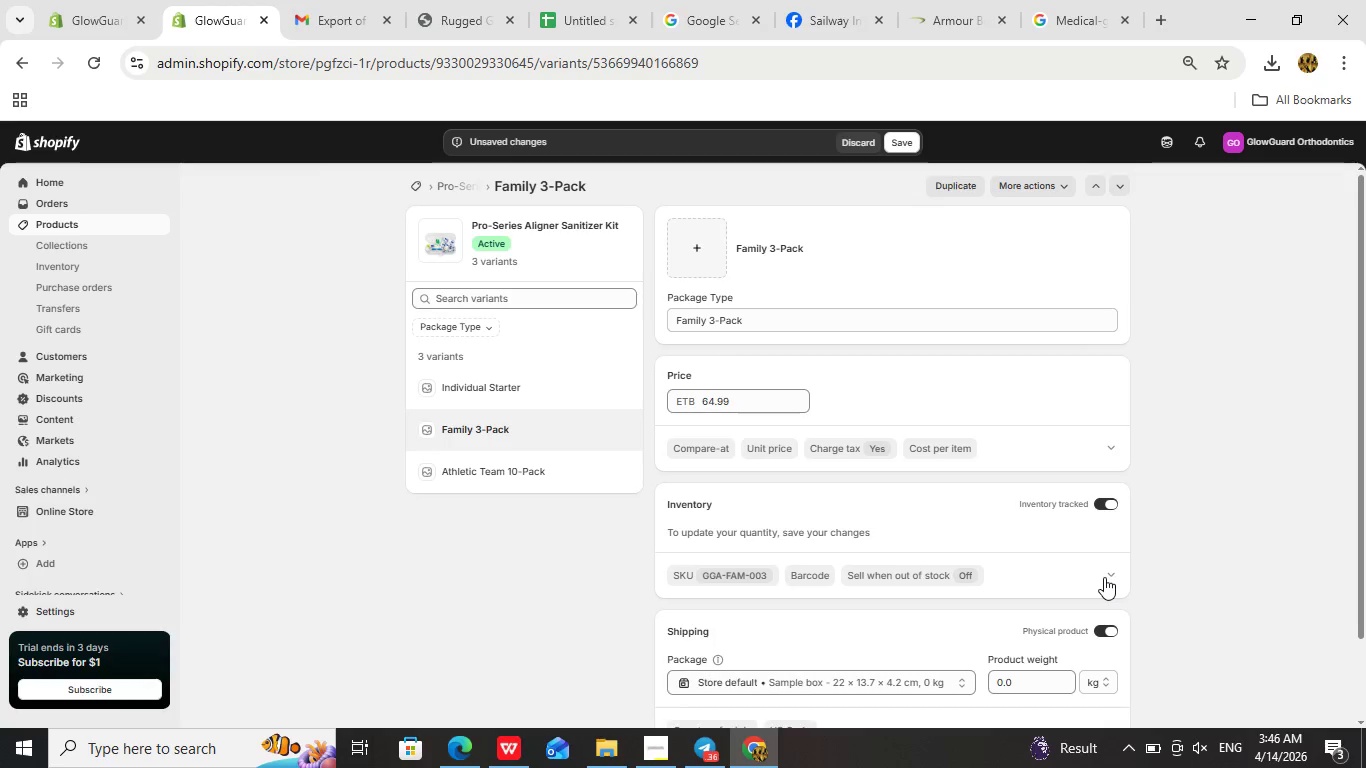 
scroll: coordinate [1104, 577], scroll_direction: down, amount: 2.0
 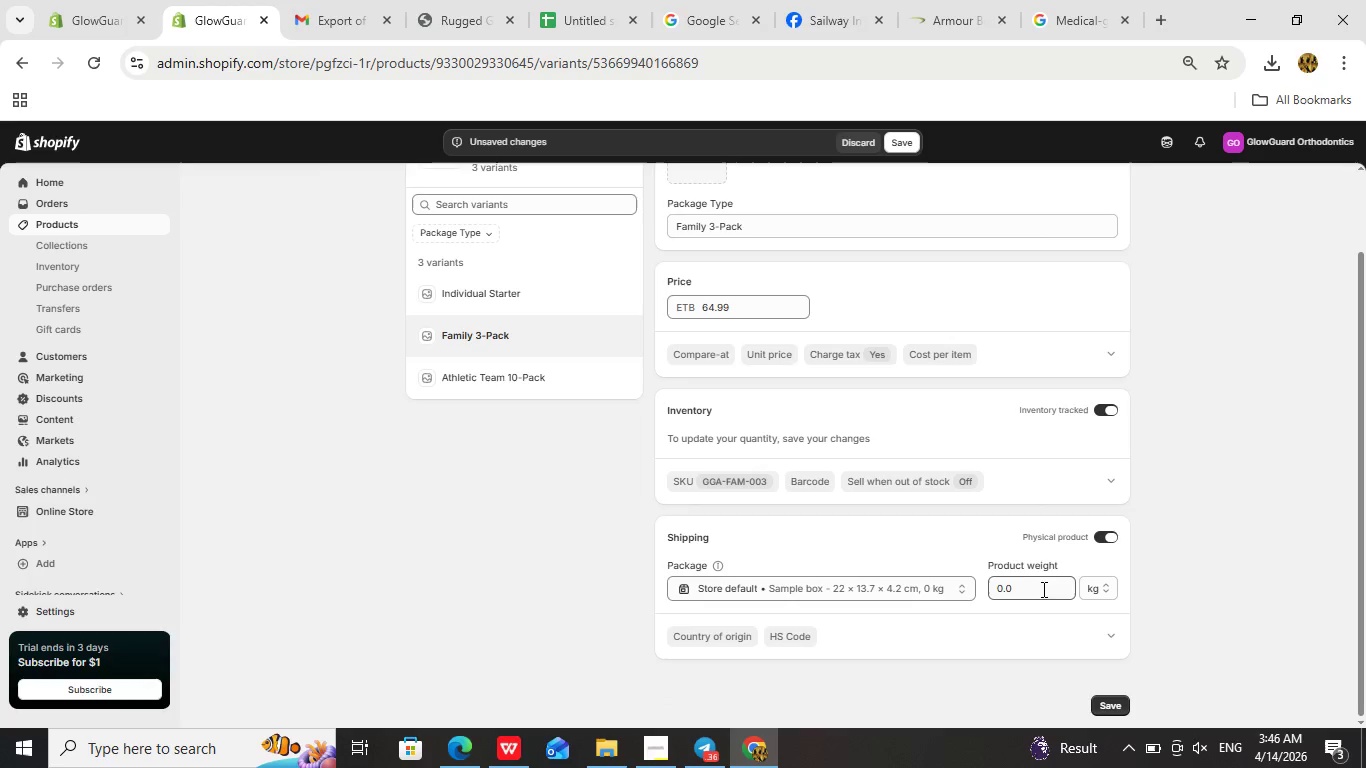 
left_click([1040, 590])
 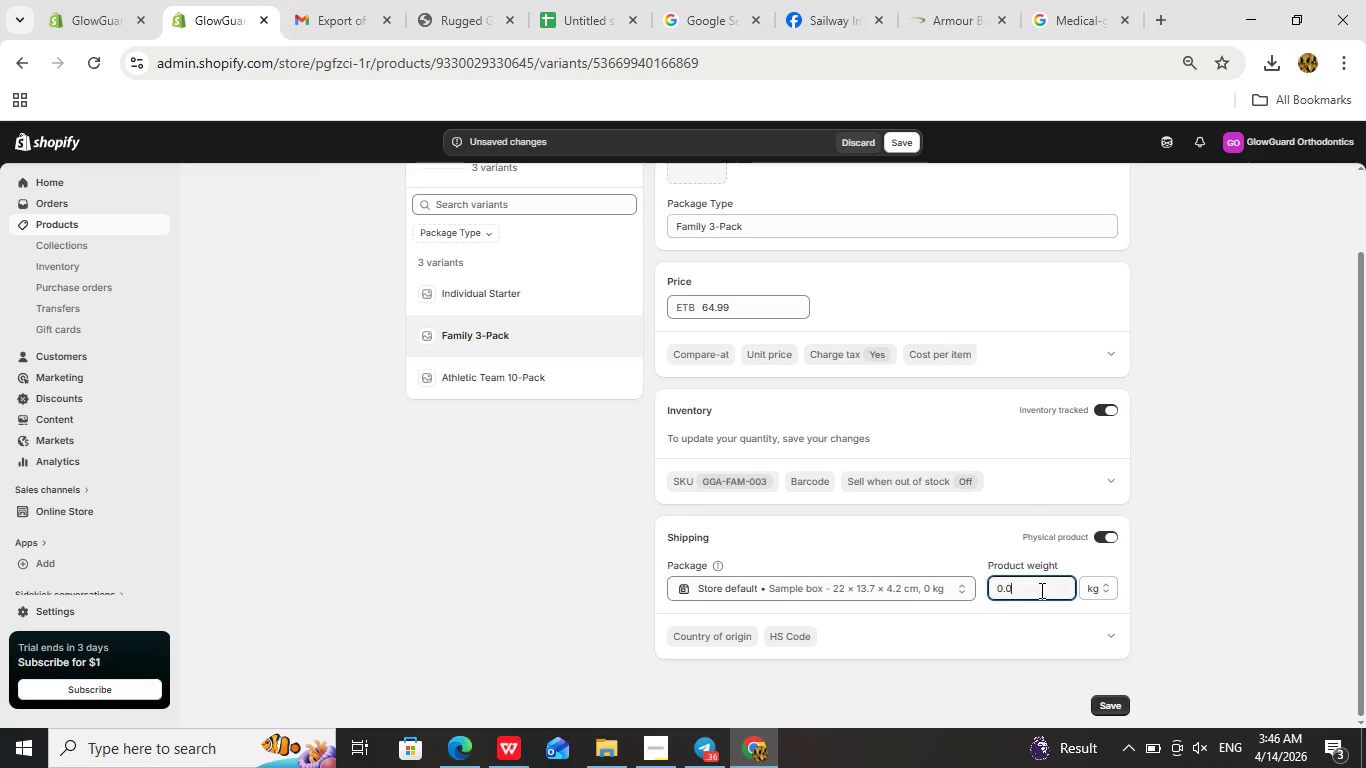 
key(Backspace)
 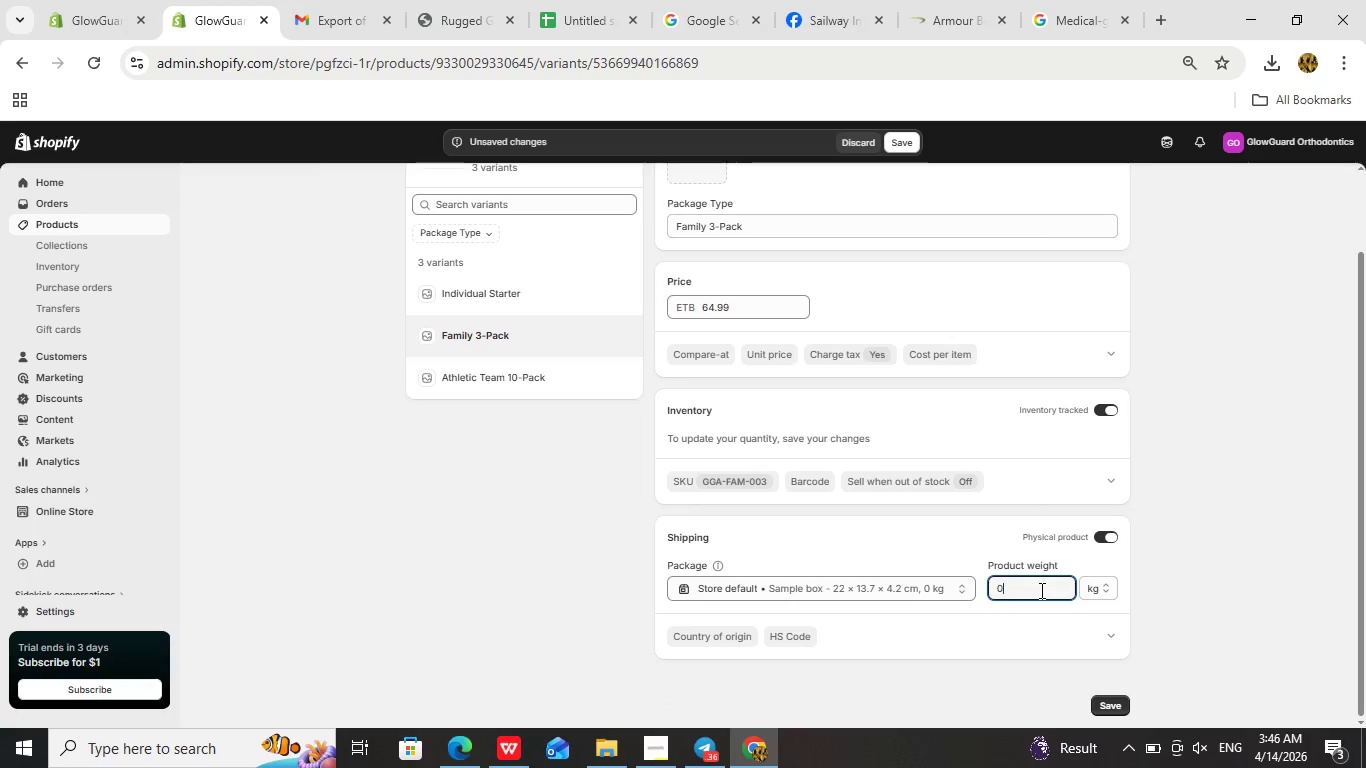 
key(Backspace)
 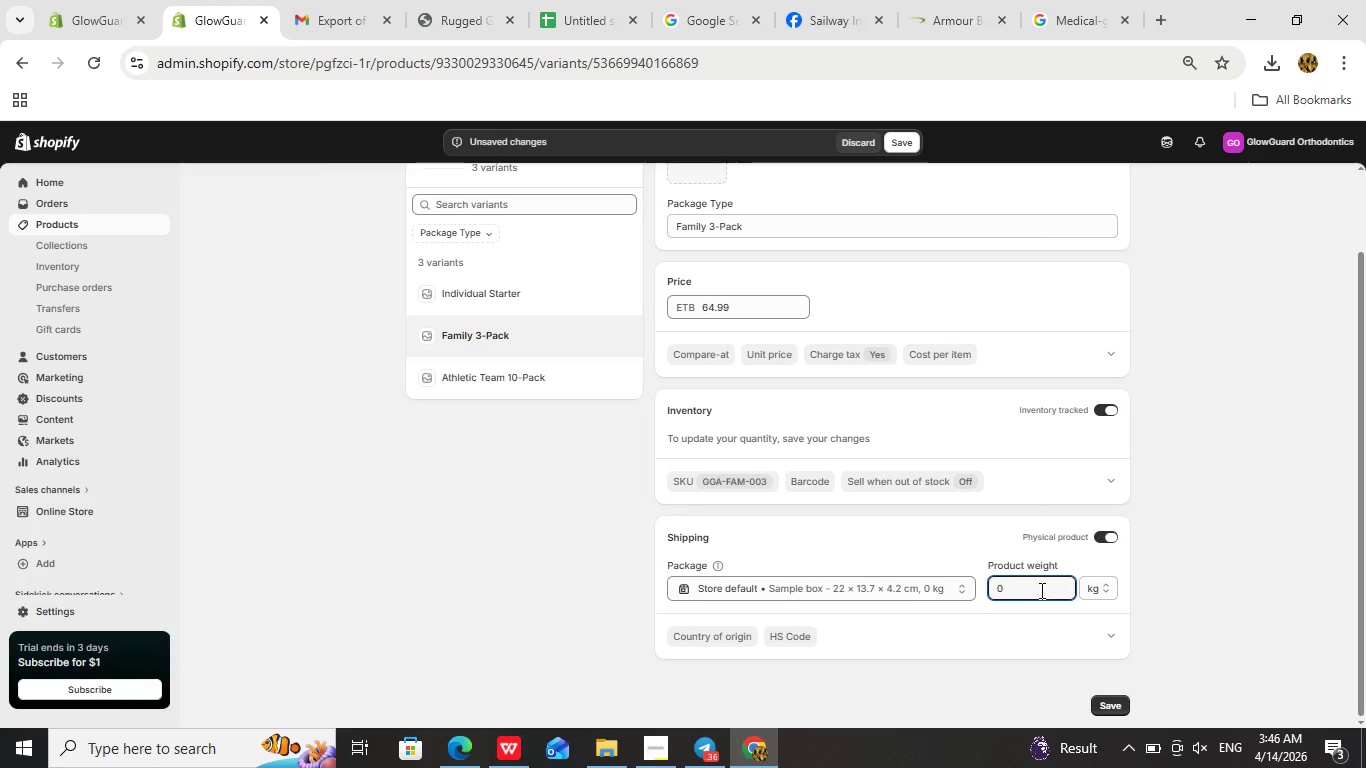 
key(Backspace)
 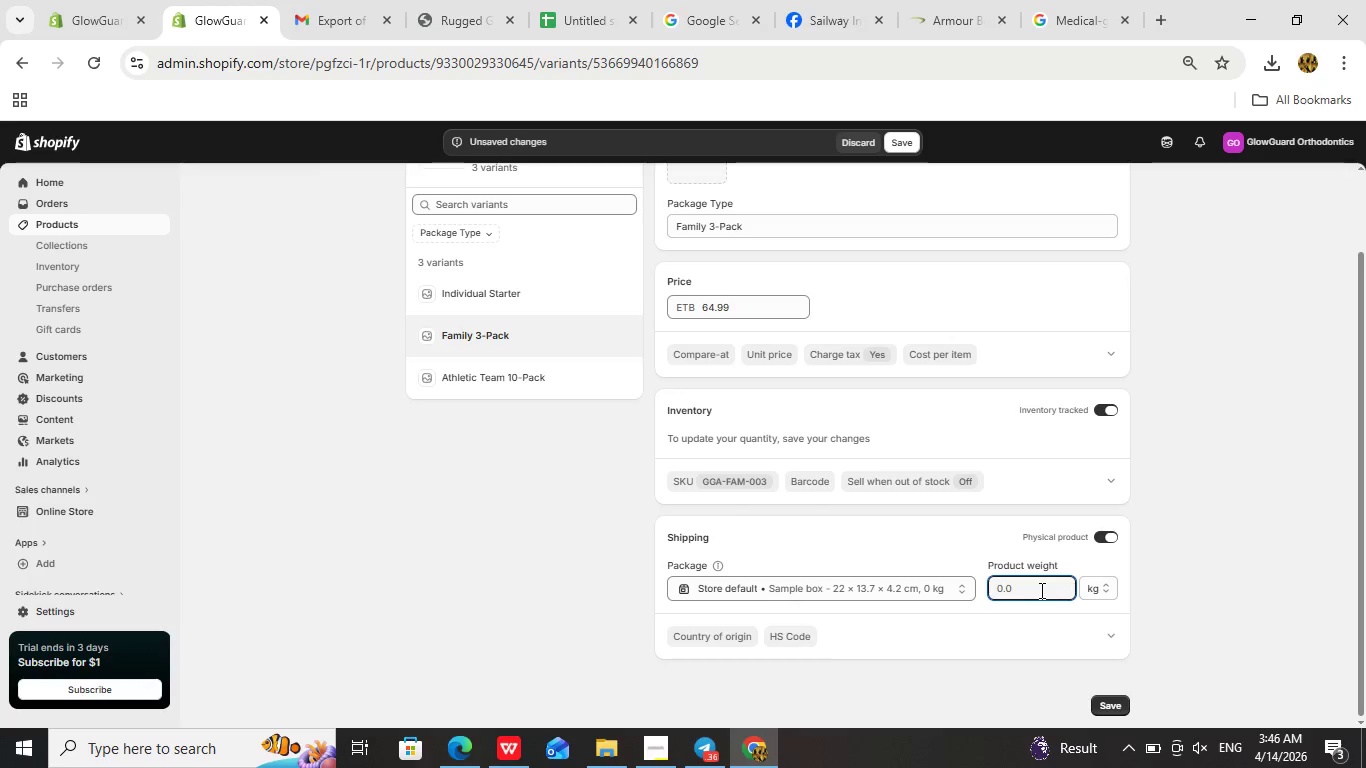 
left_click([1102, 583])
 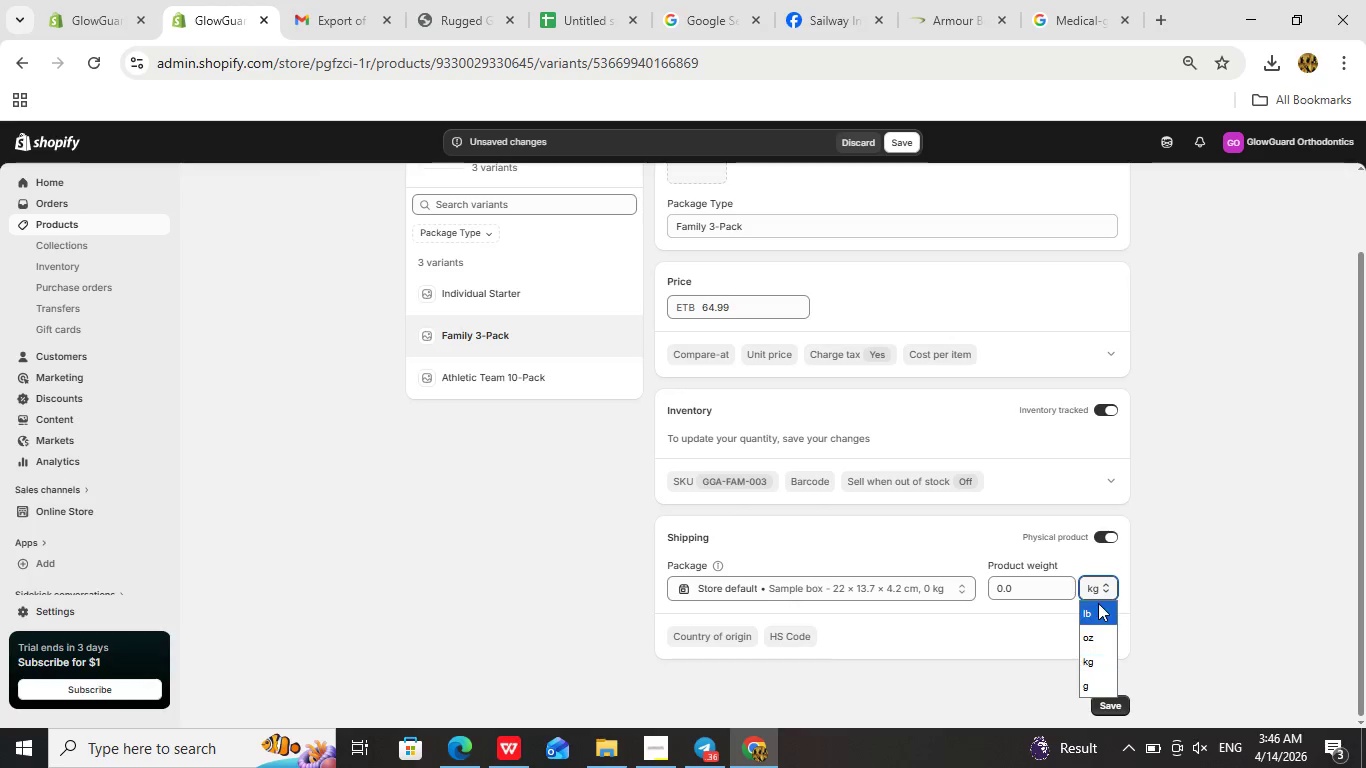 
left_click([1097, 608])
 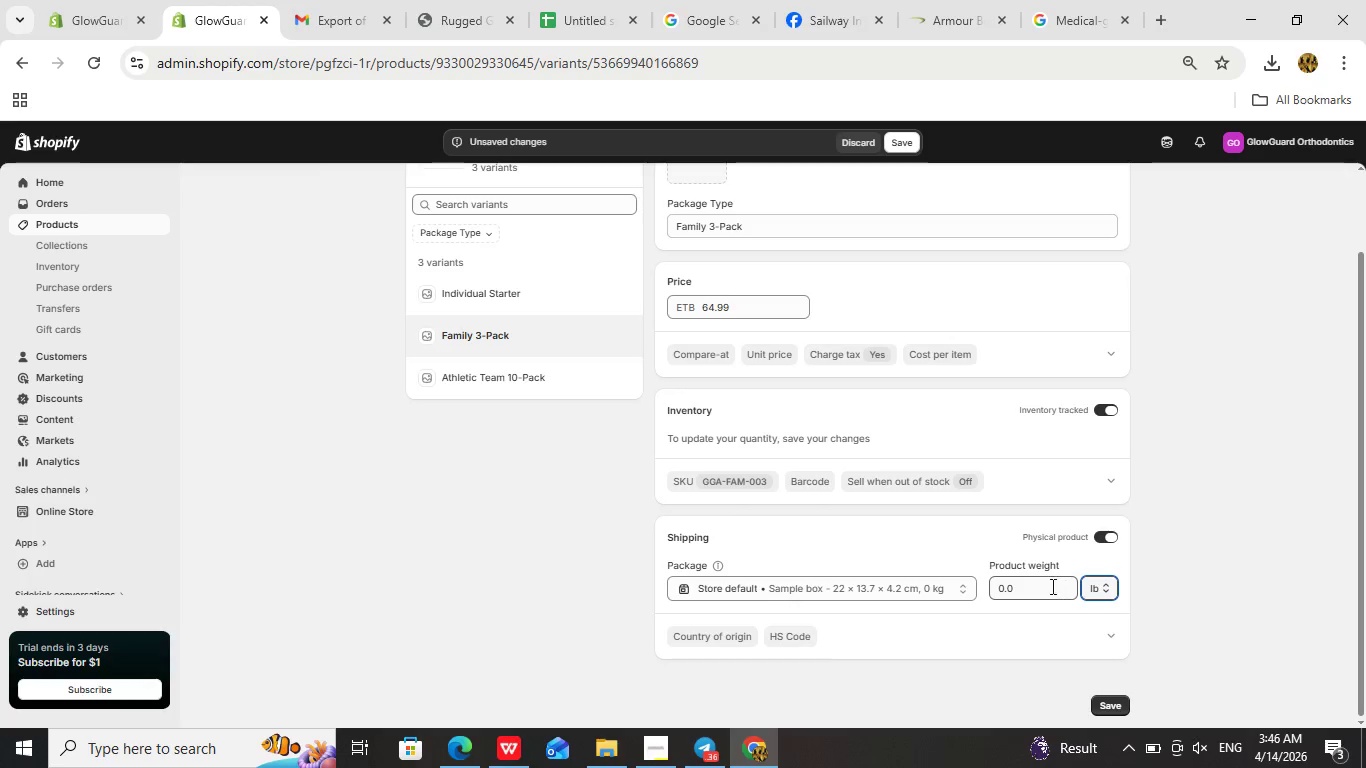 
left_click([1047, 584])
 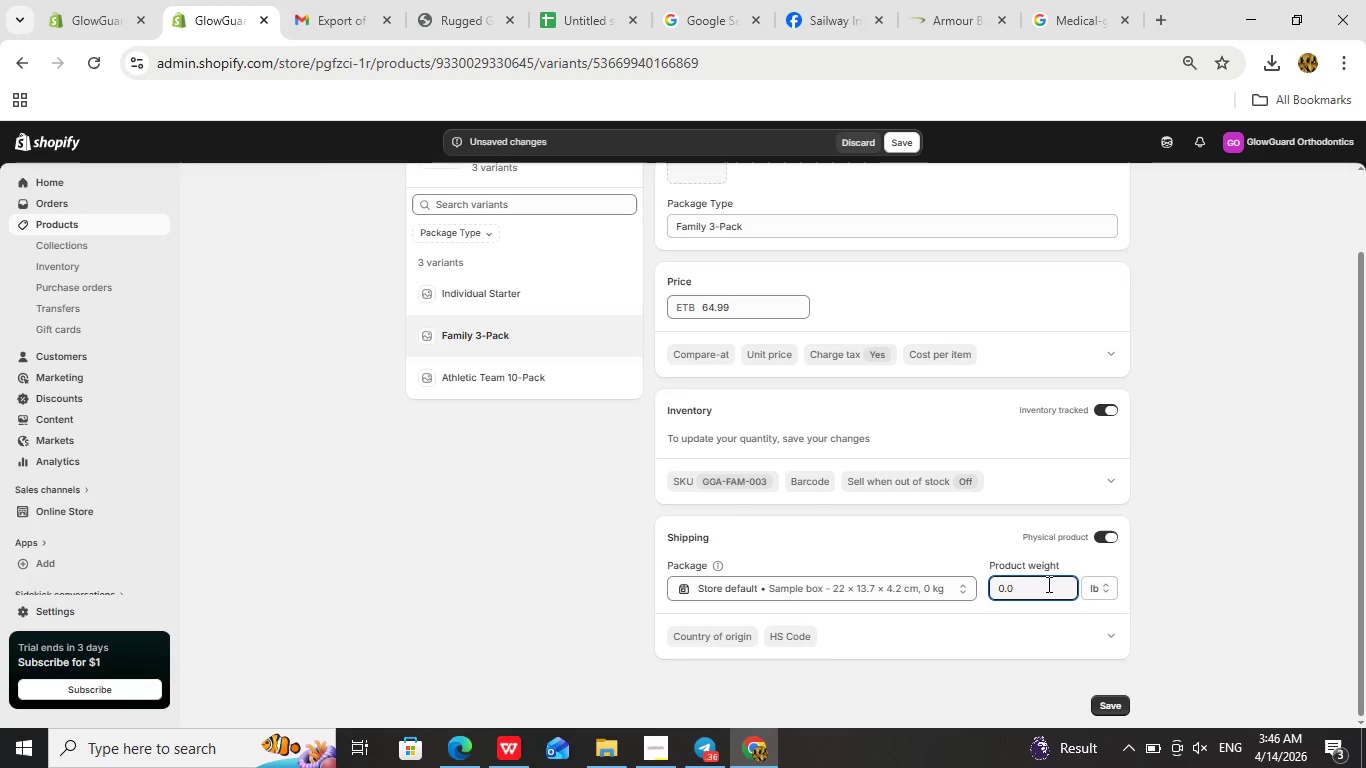 
key(Backspace)
 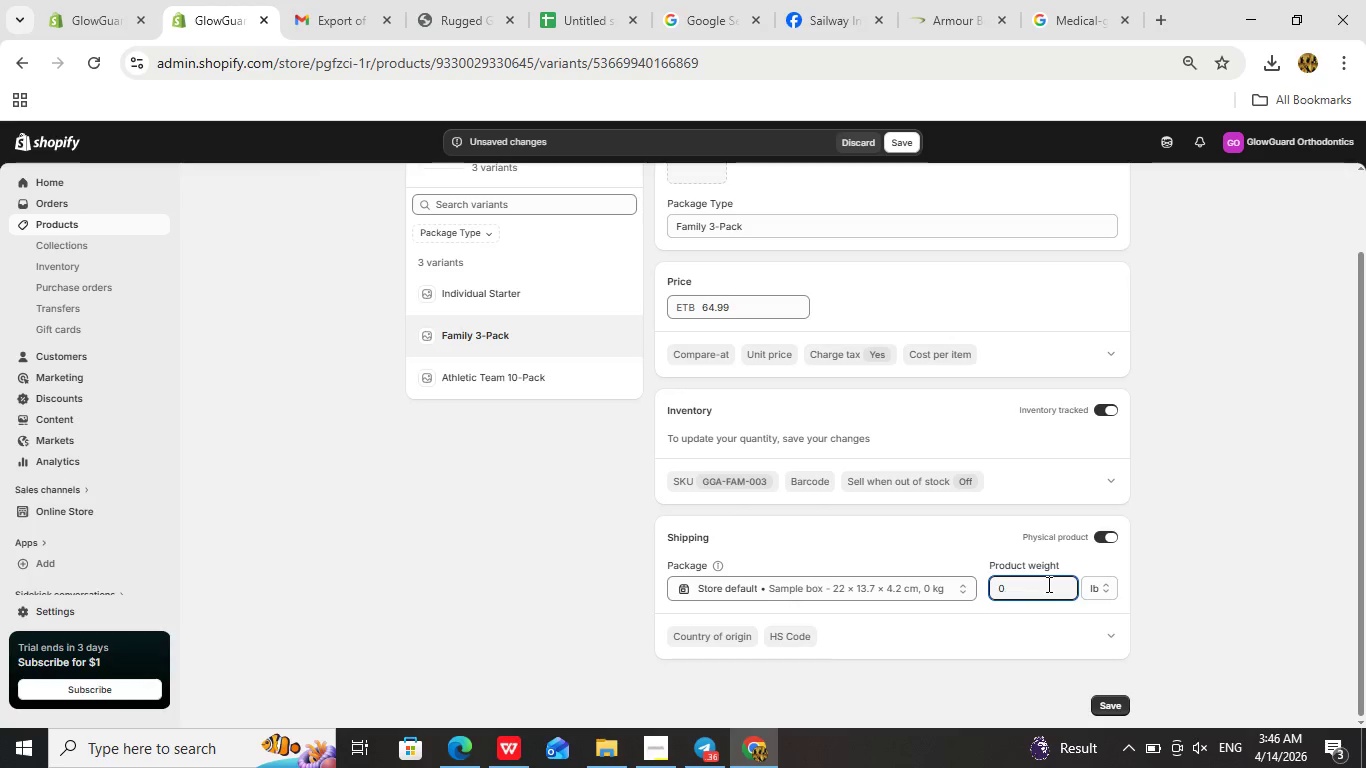 
key(Backspace)
 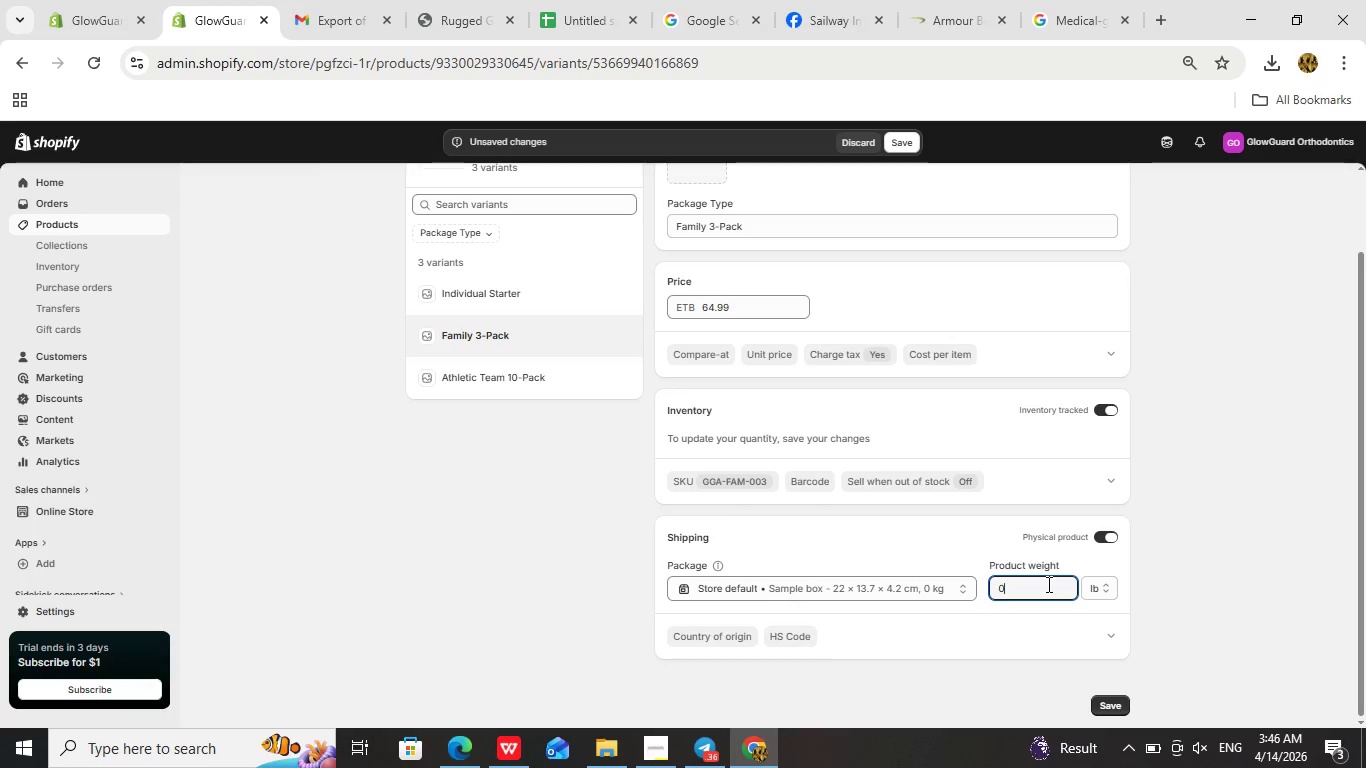 
key(Backspace)
 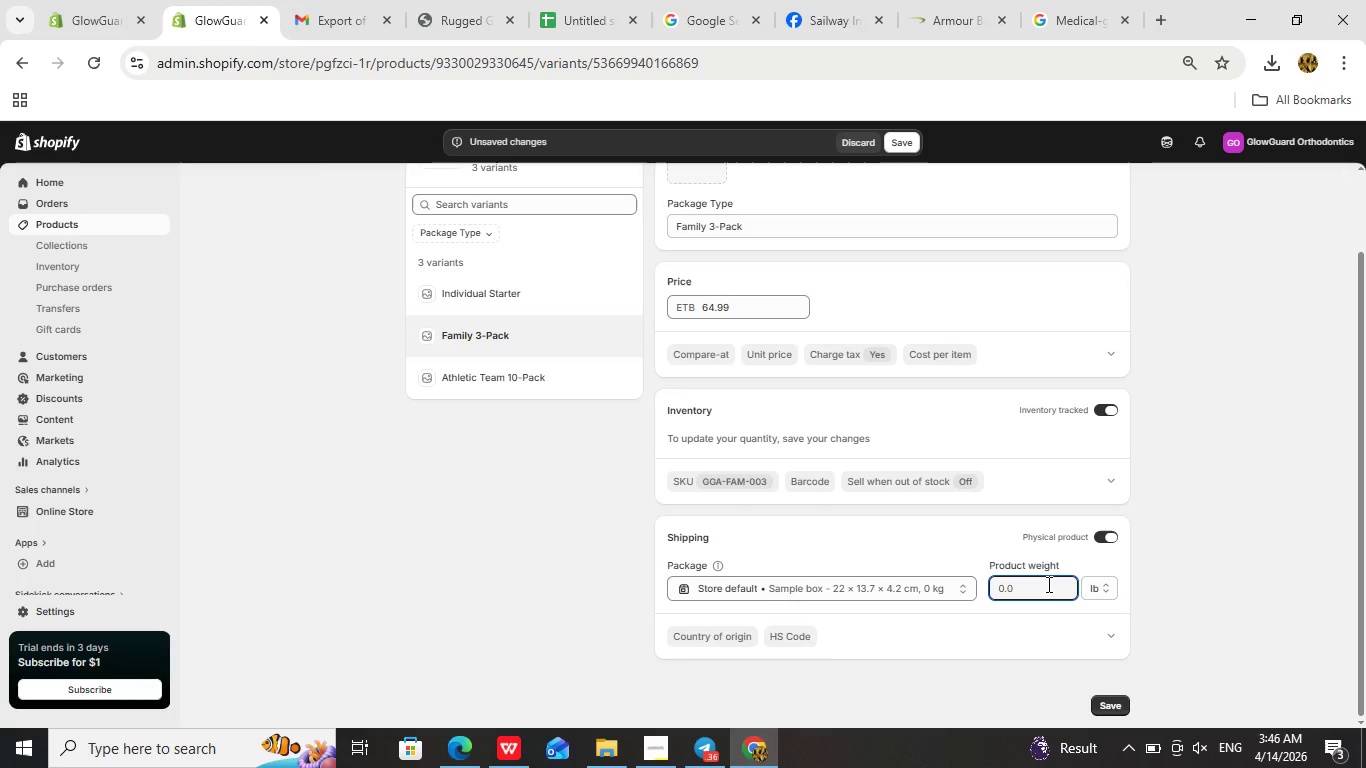 
key(1)
 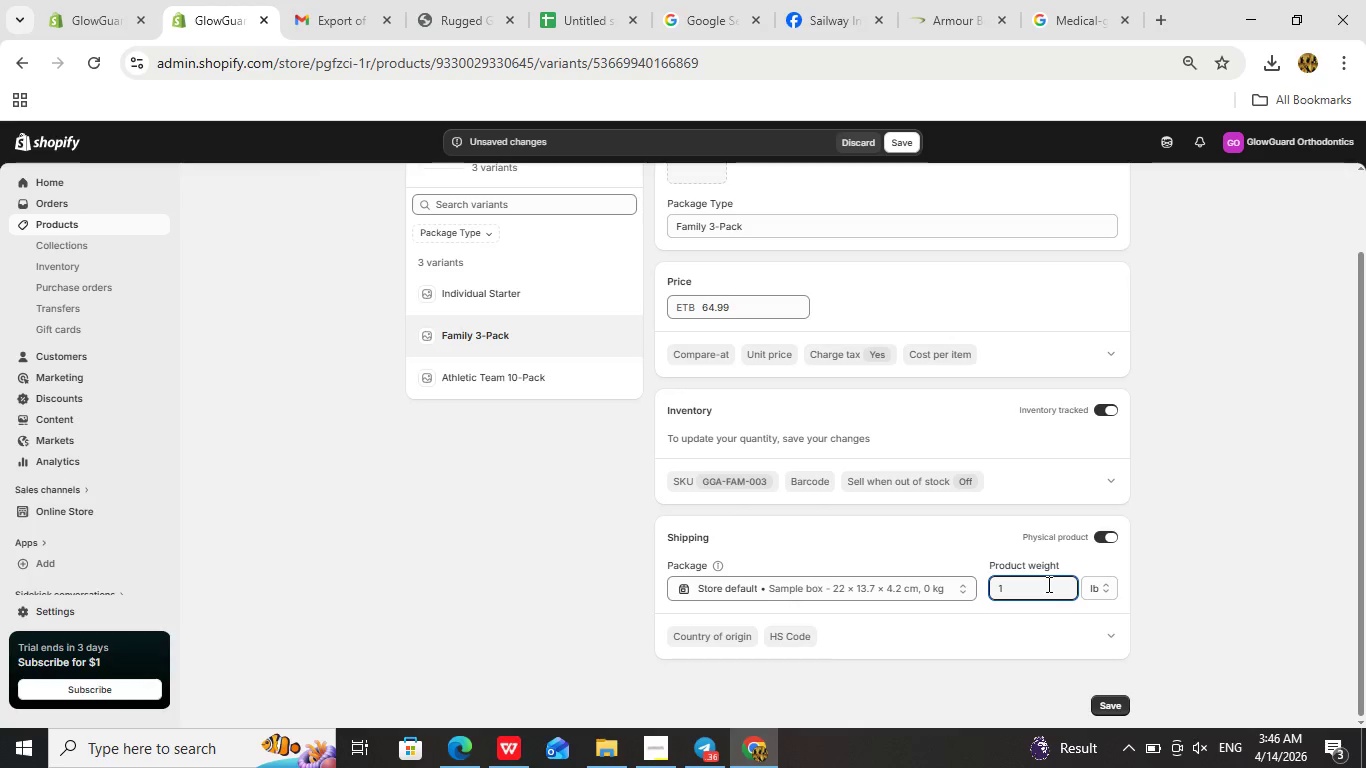 
key(Period)
 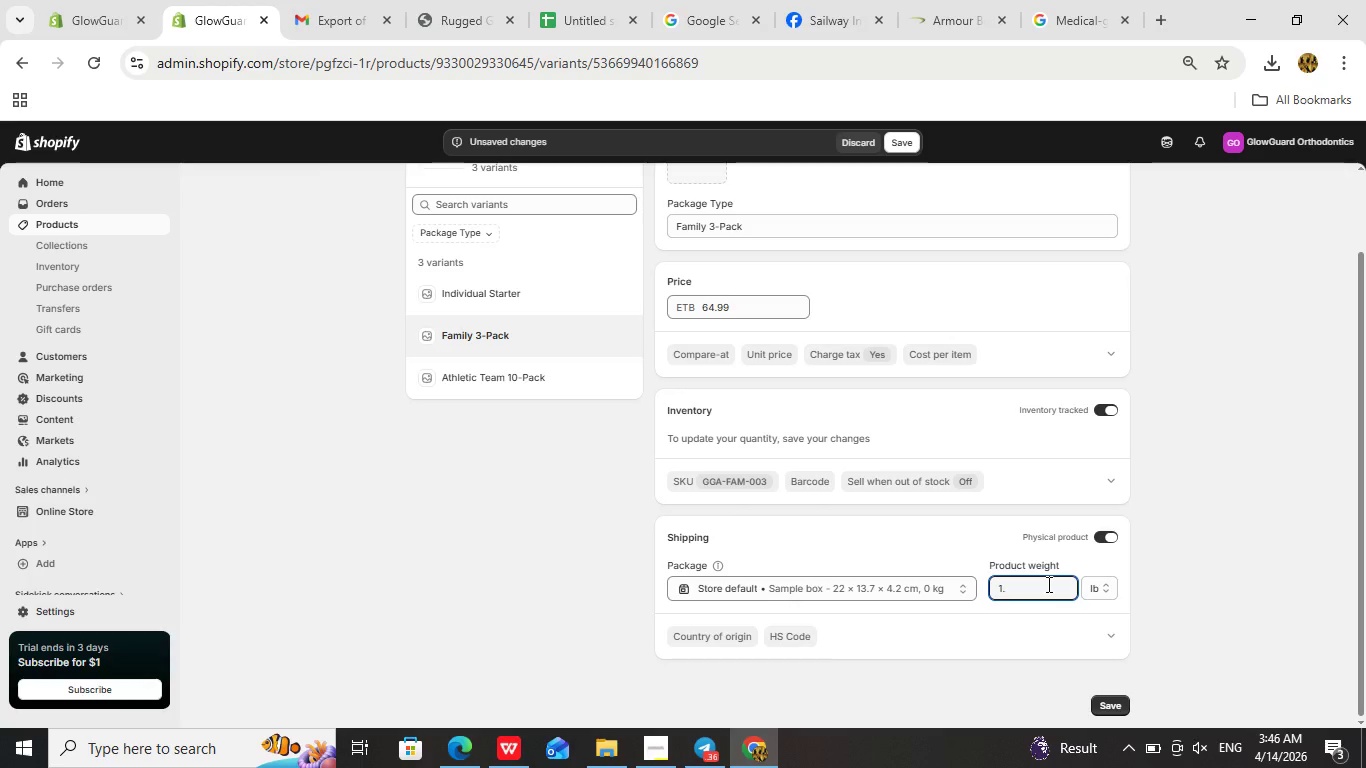 
key(2)
 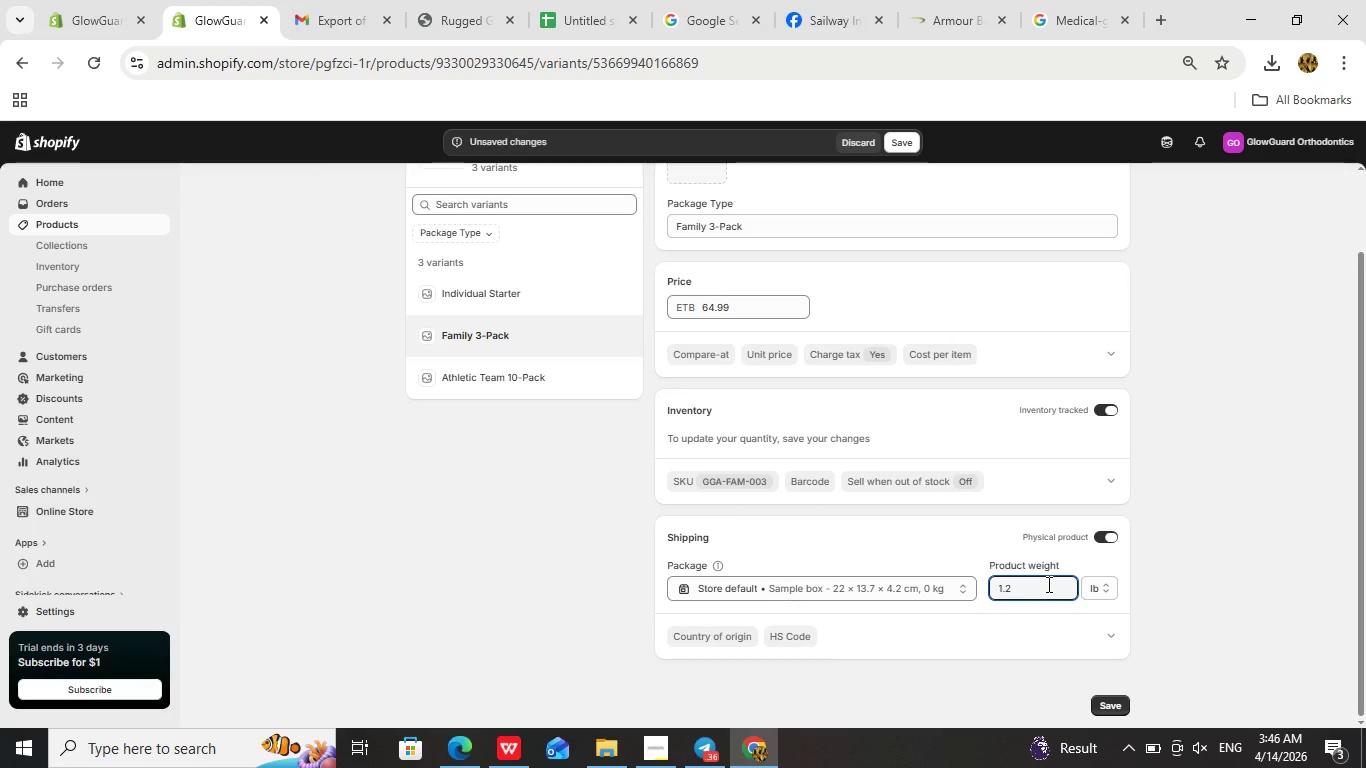 
left_click([959, 520])
 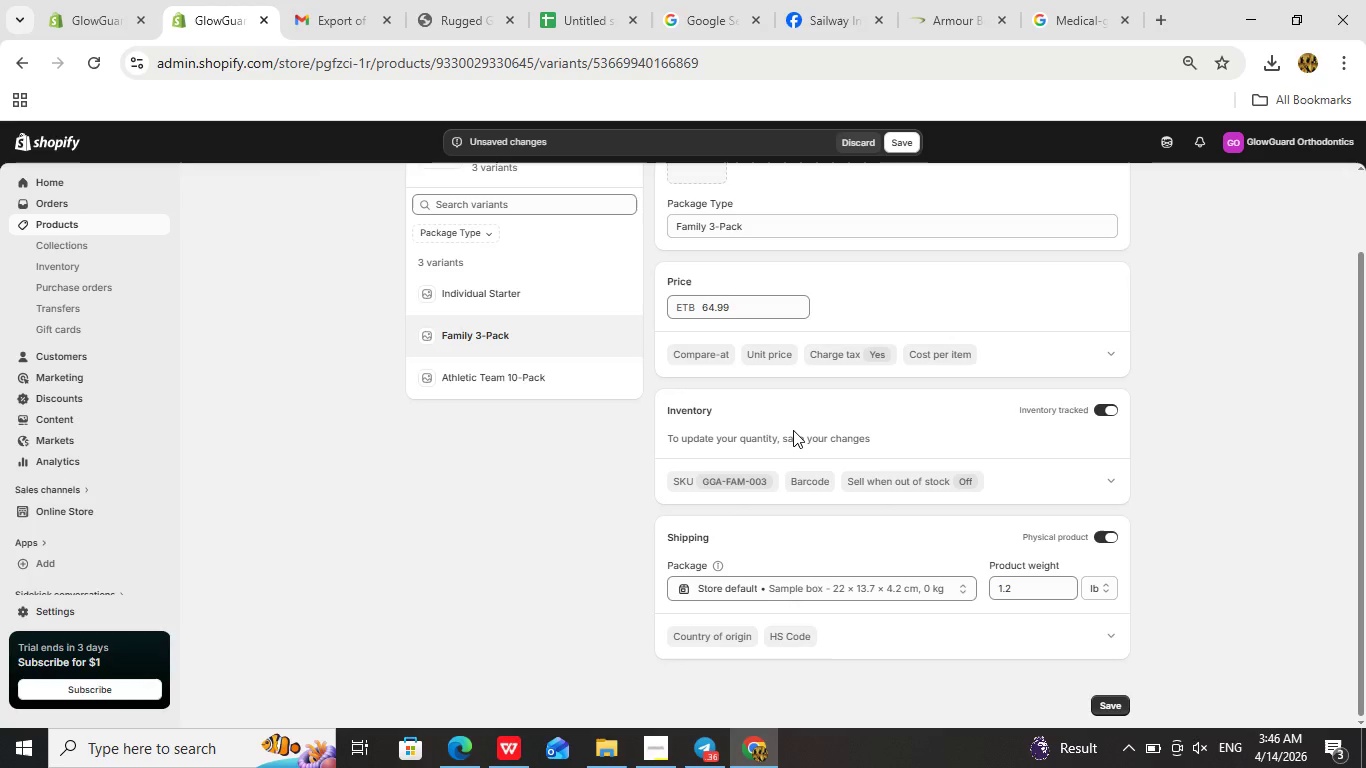 
scroll: coordinate [793, 430], scroll_direction: up, amount: 1.0
 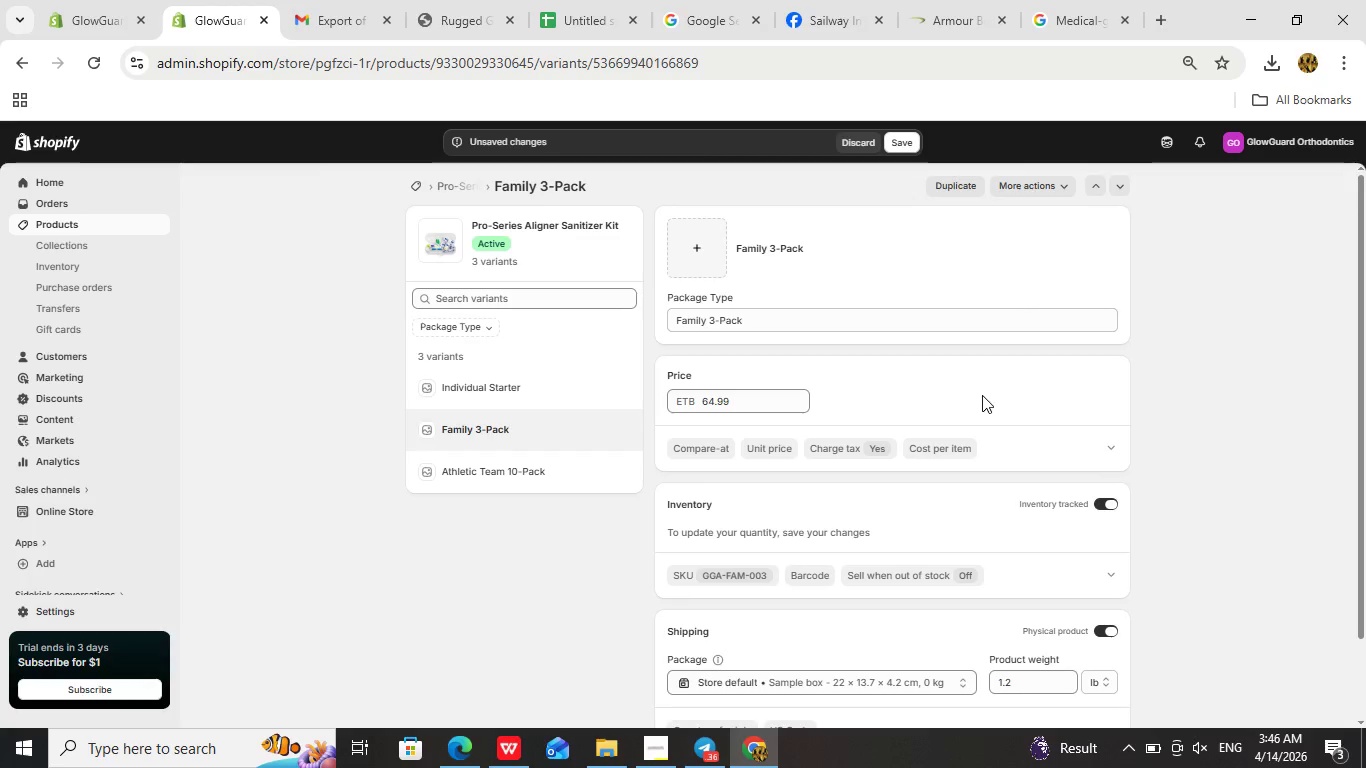 
left_click([982, 373])
 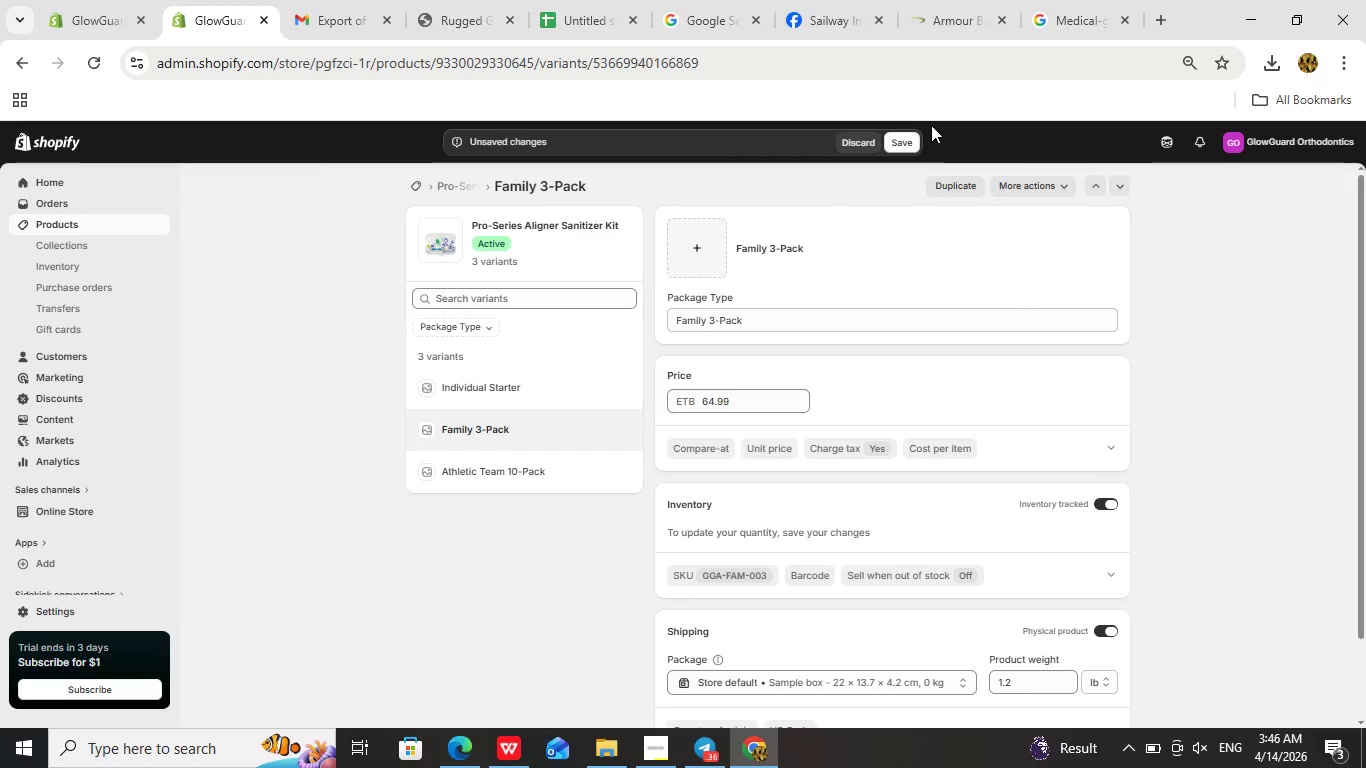 
left_click([915, 138])
 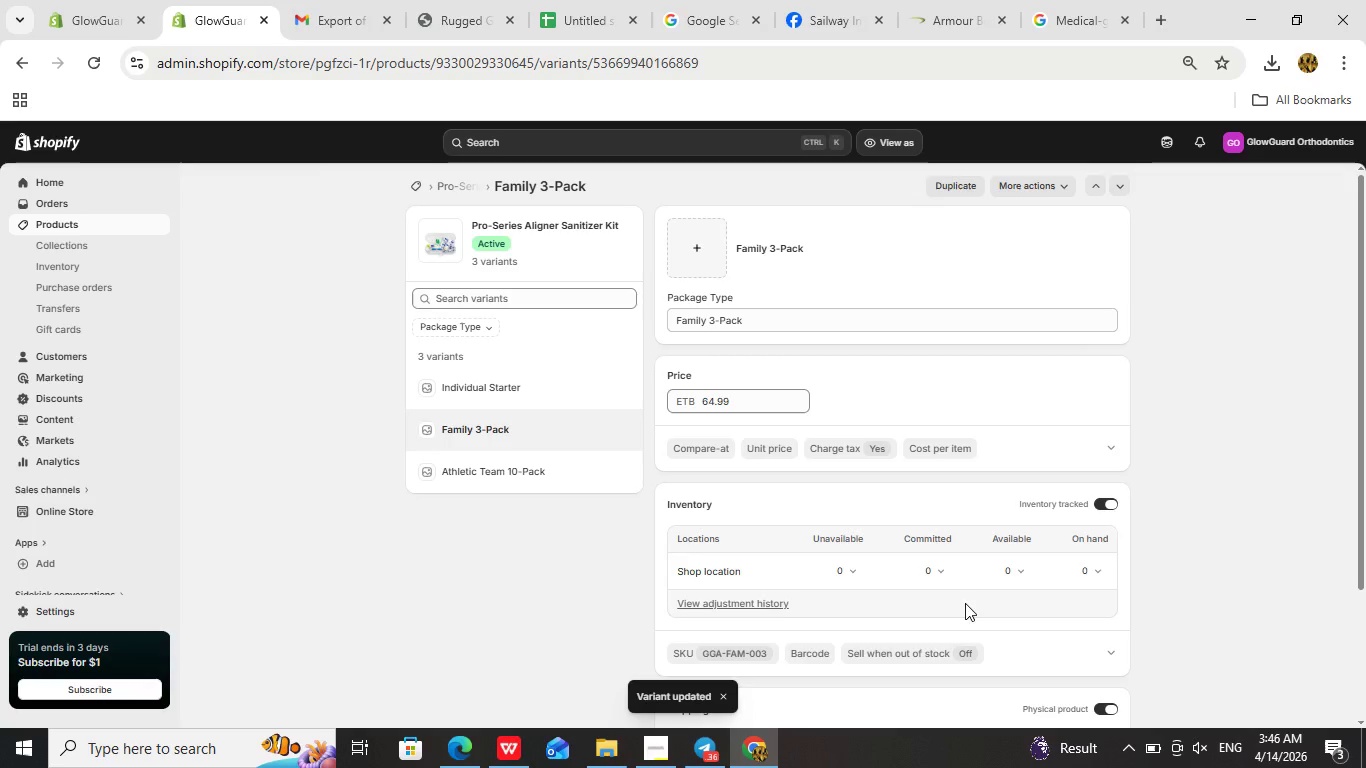 
wait(6.01)
 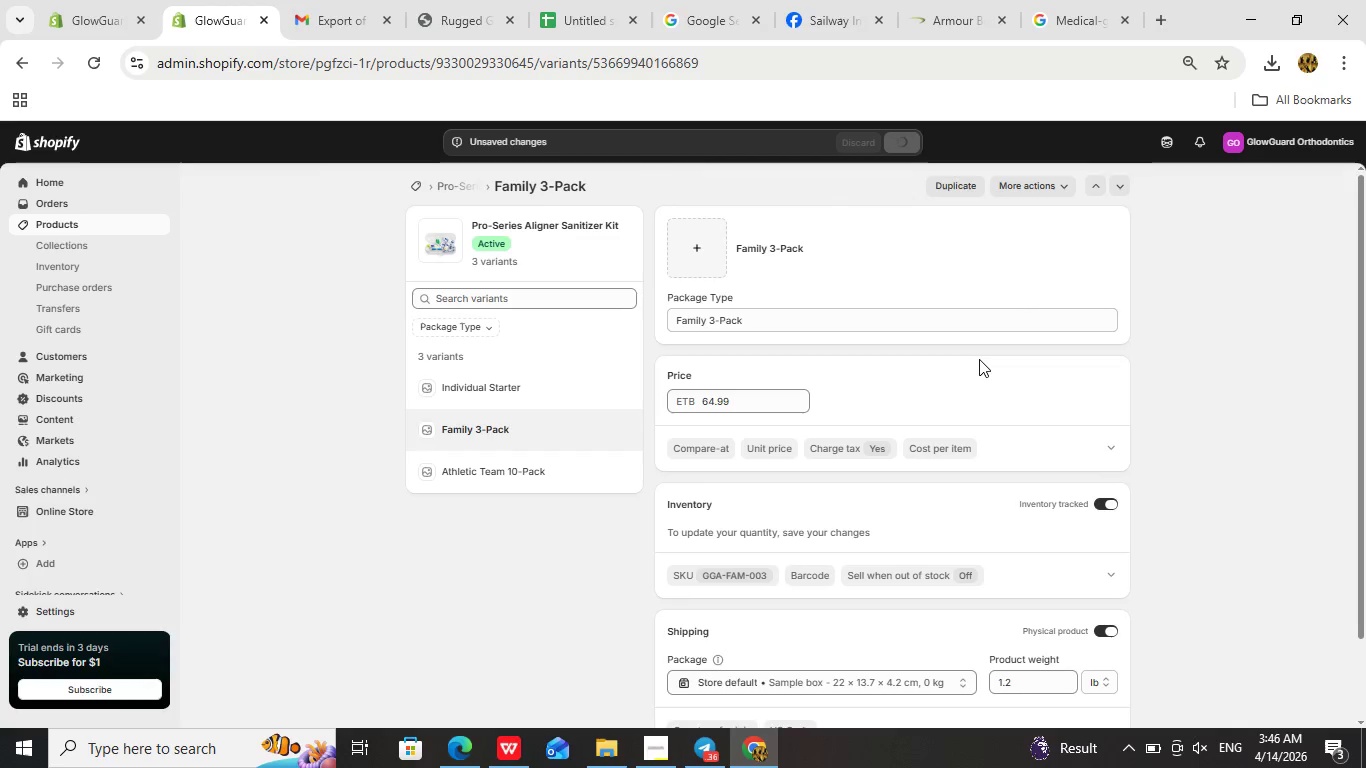 
left_click([1020, 568])
 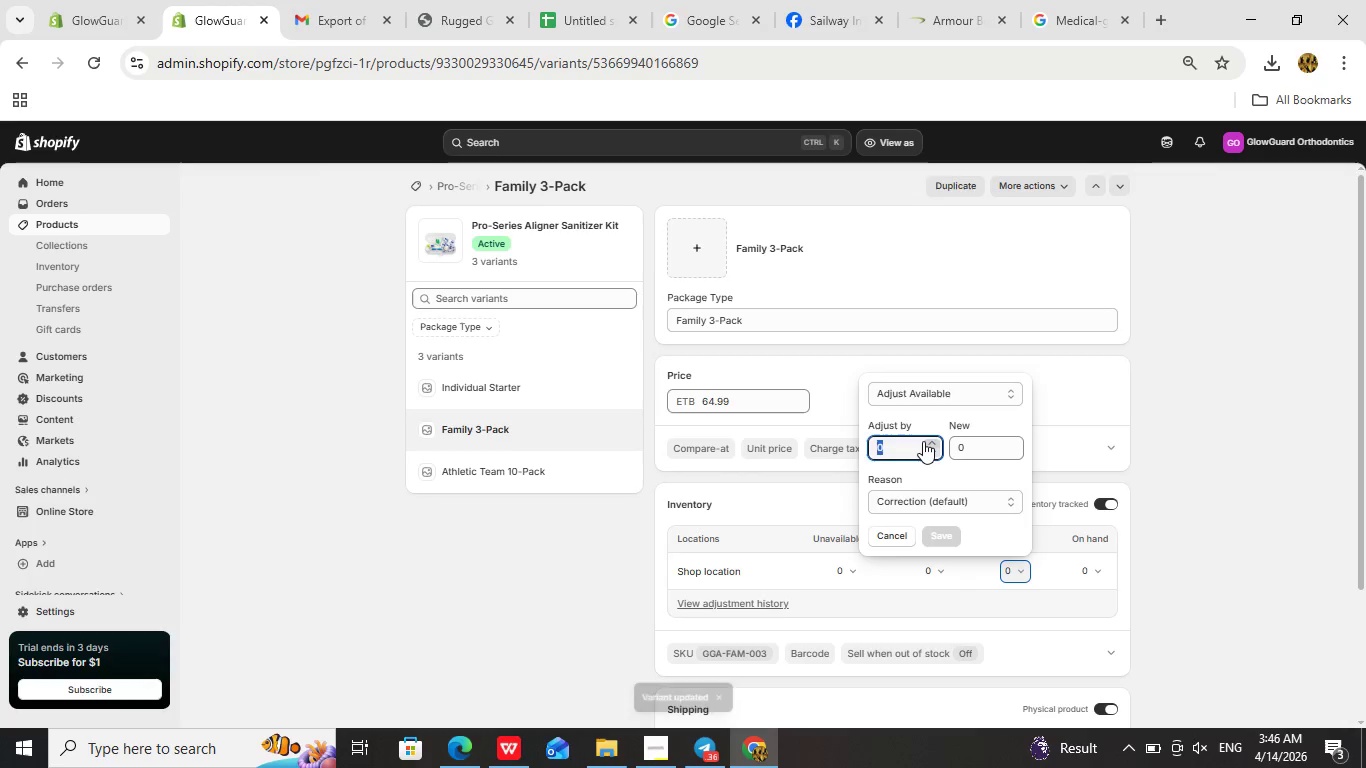 
type(100)
 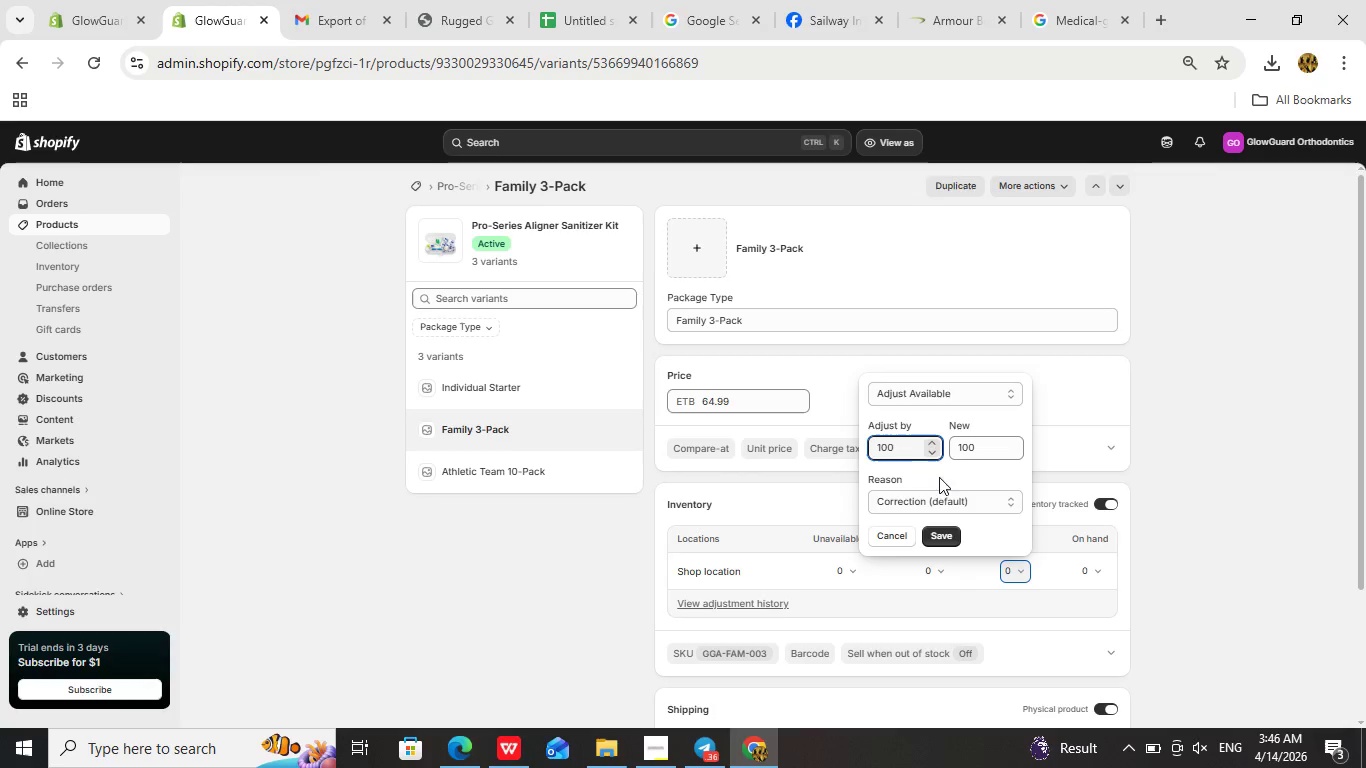 
left_click([943, 531])
 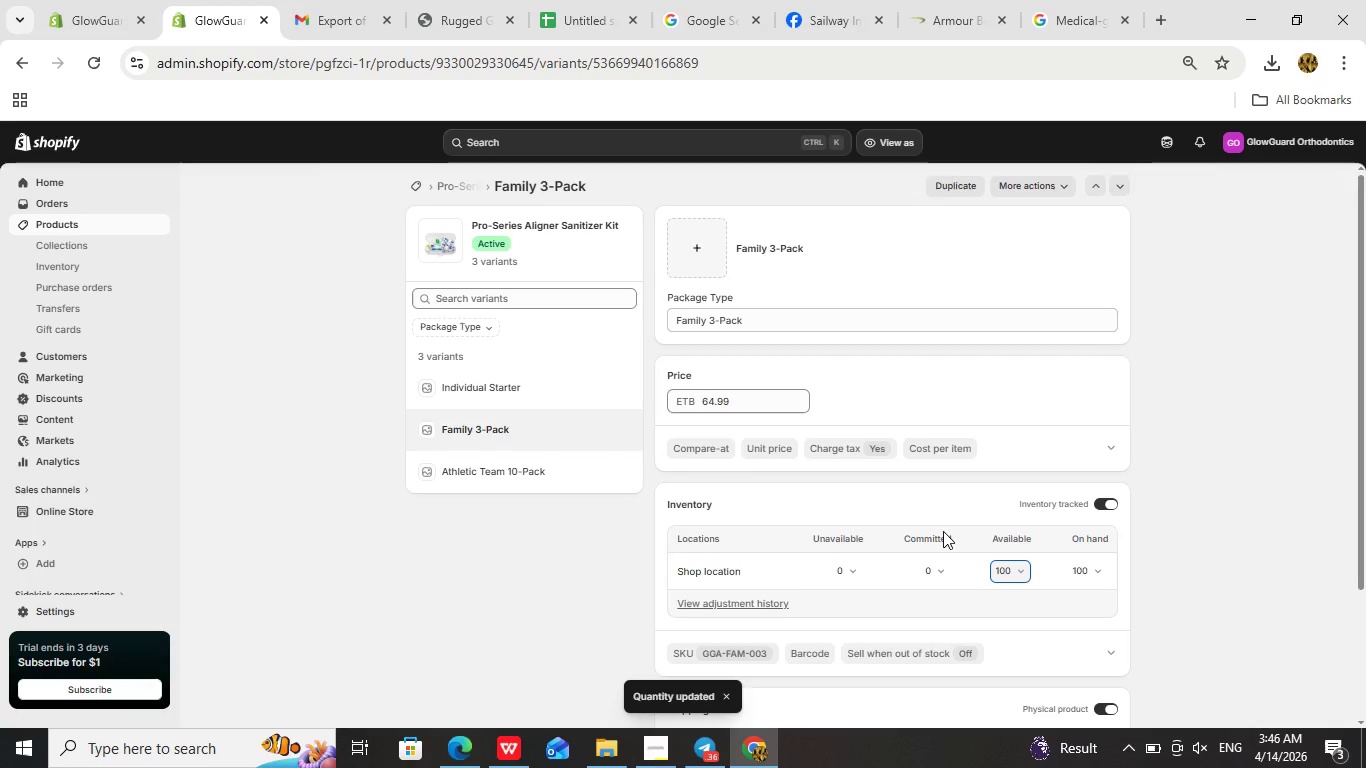 
scroll: coordinate [943, 531], scroll_direction: down, amount: 1.0
 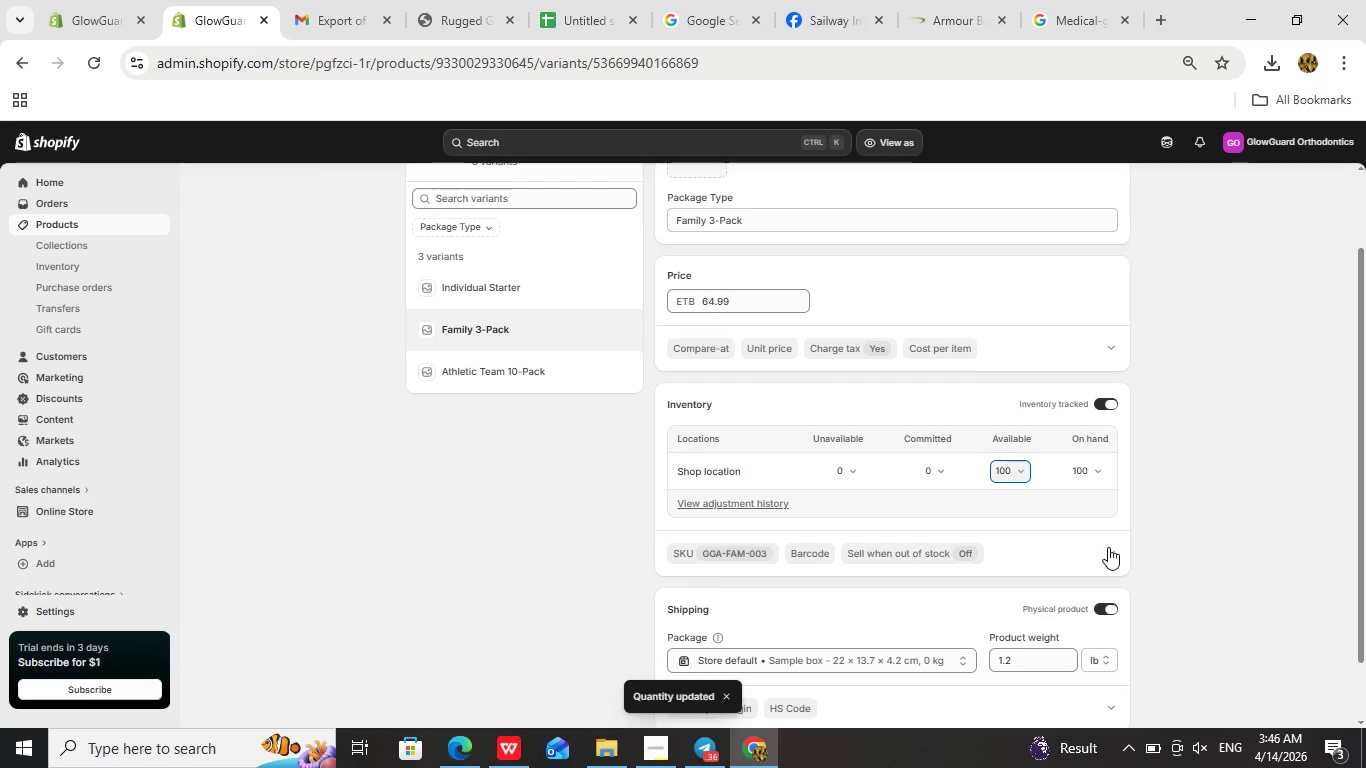 
left_click([1108, 547])
 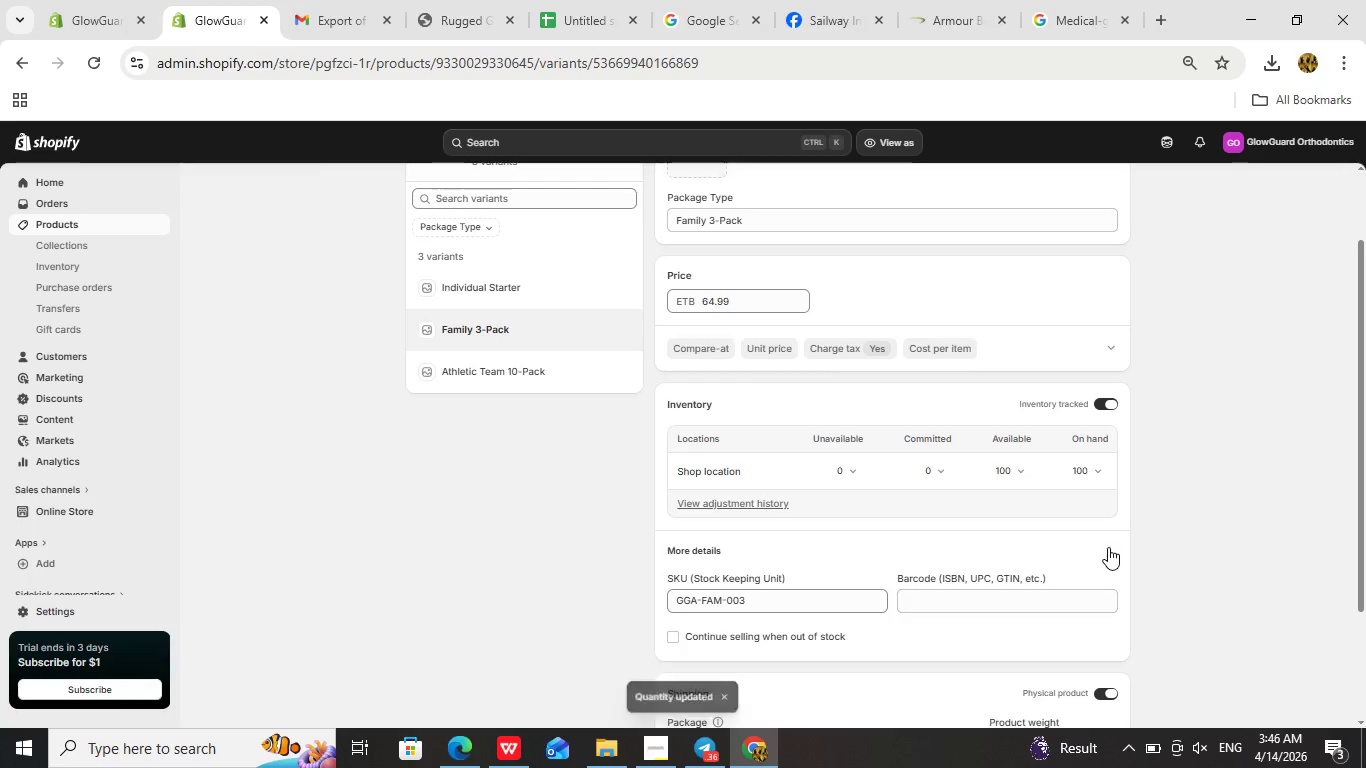 
left_click([1108, 547])
 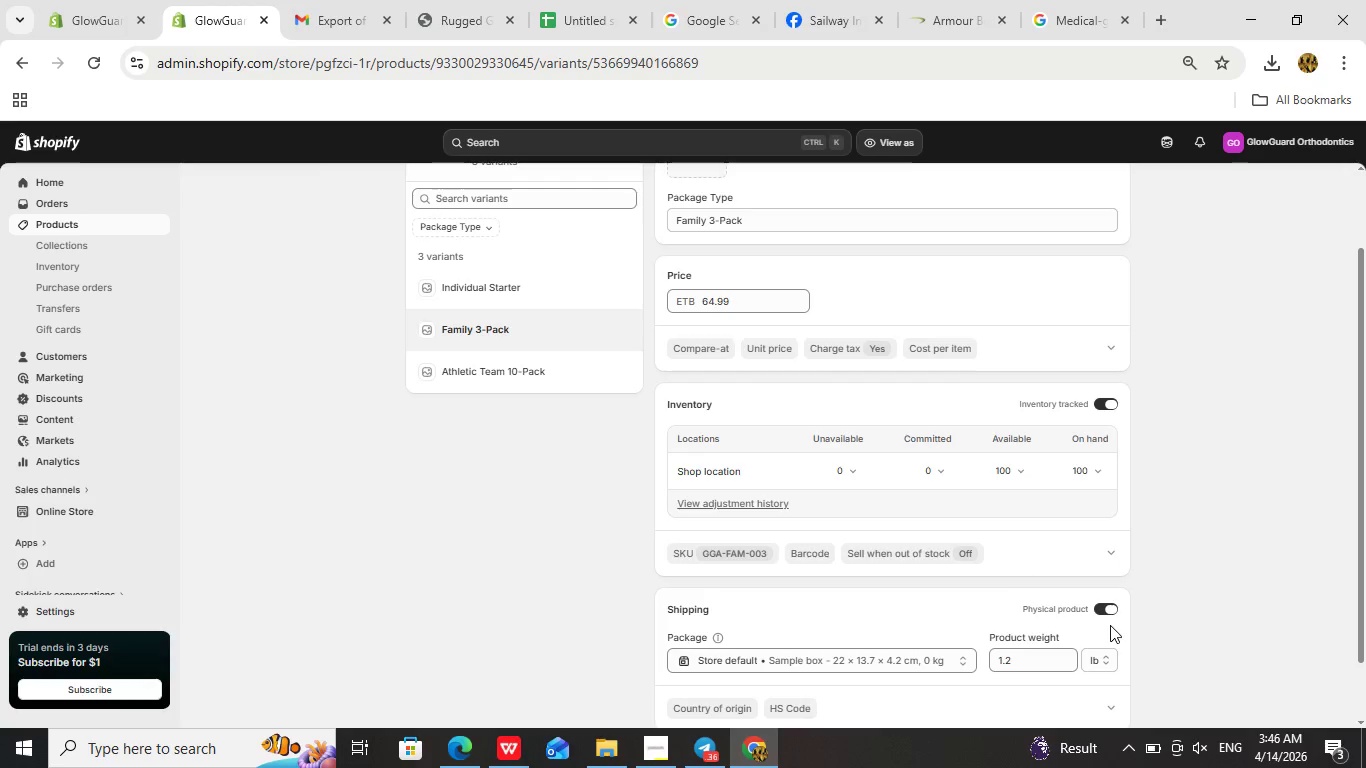 
scroll: coordinate [1105, 626], scroll_direction: down, amount: 4.0
 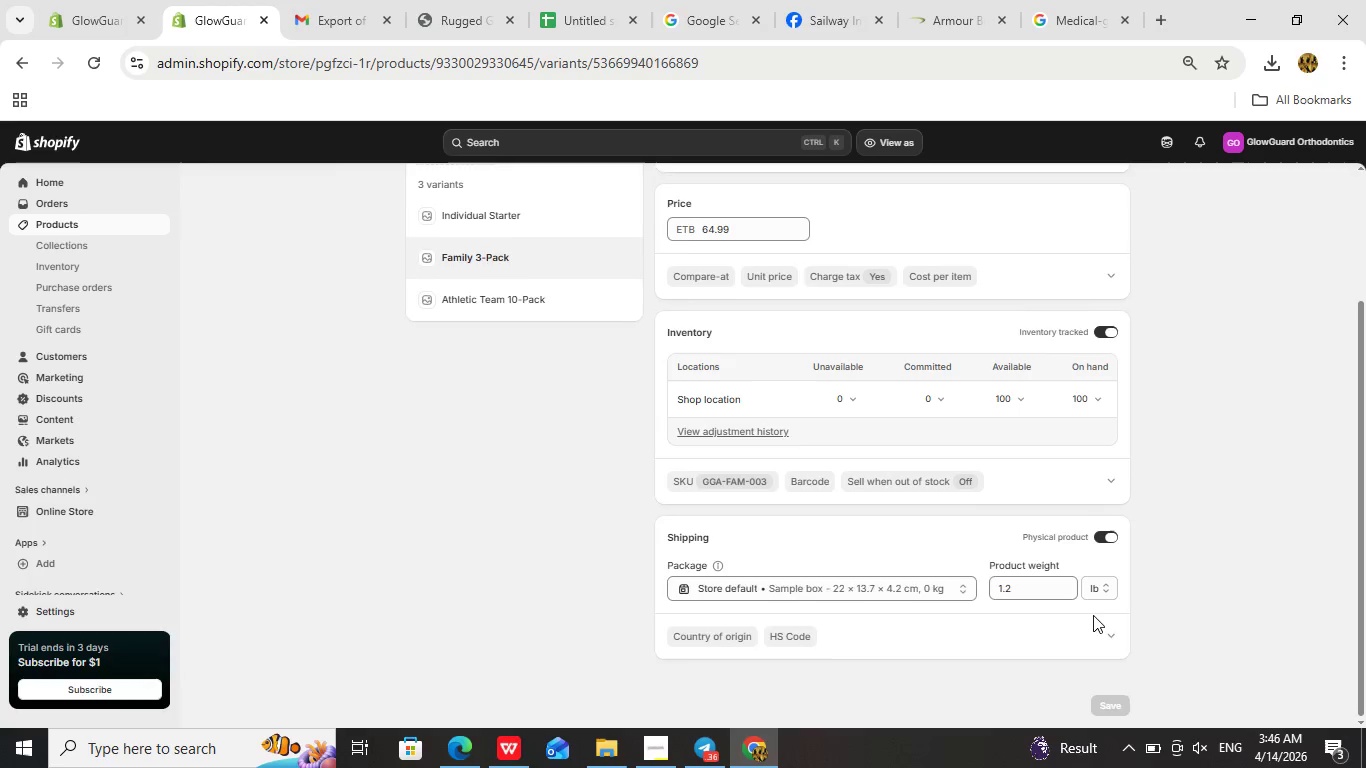 
scroll: coordinate [1092, 606], scroll_direction: up, amount: 9.0
 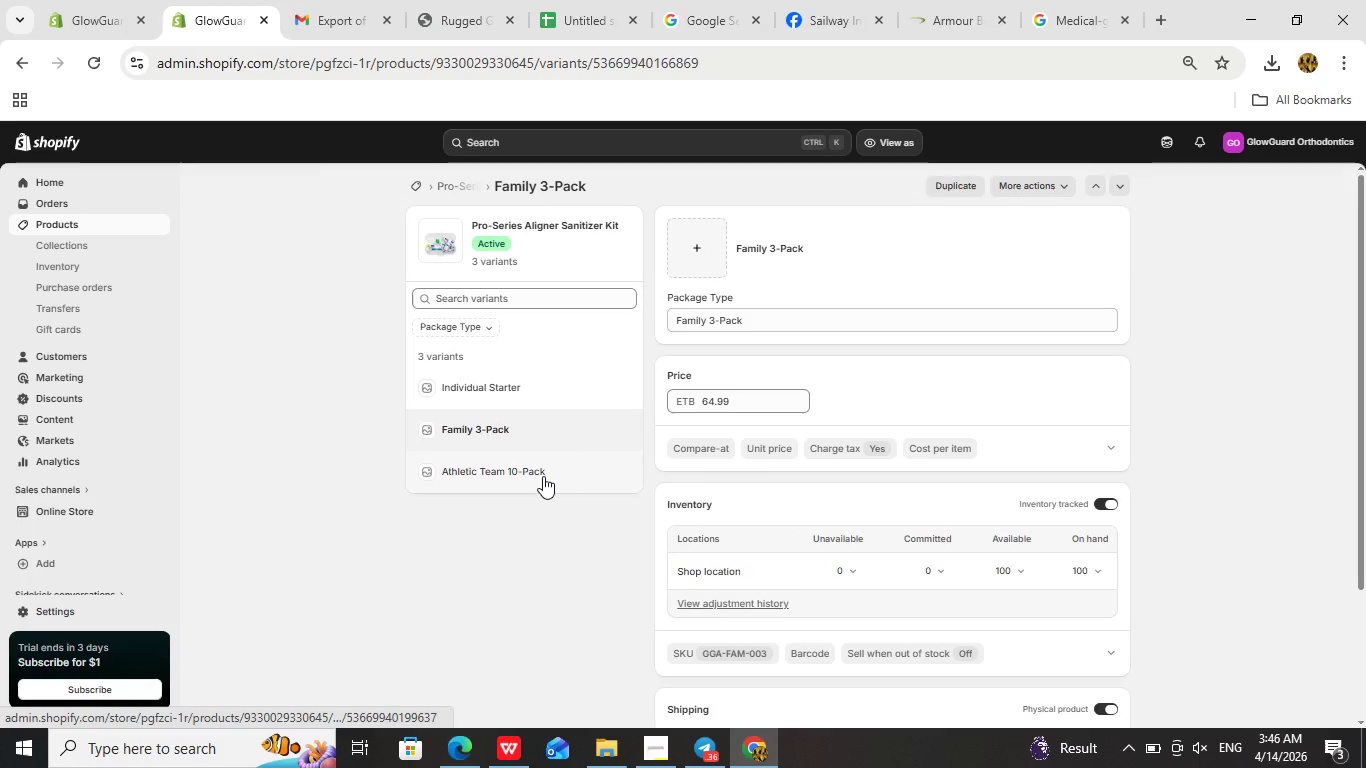 
left_click([543, 476])
 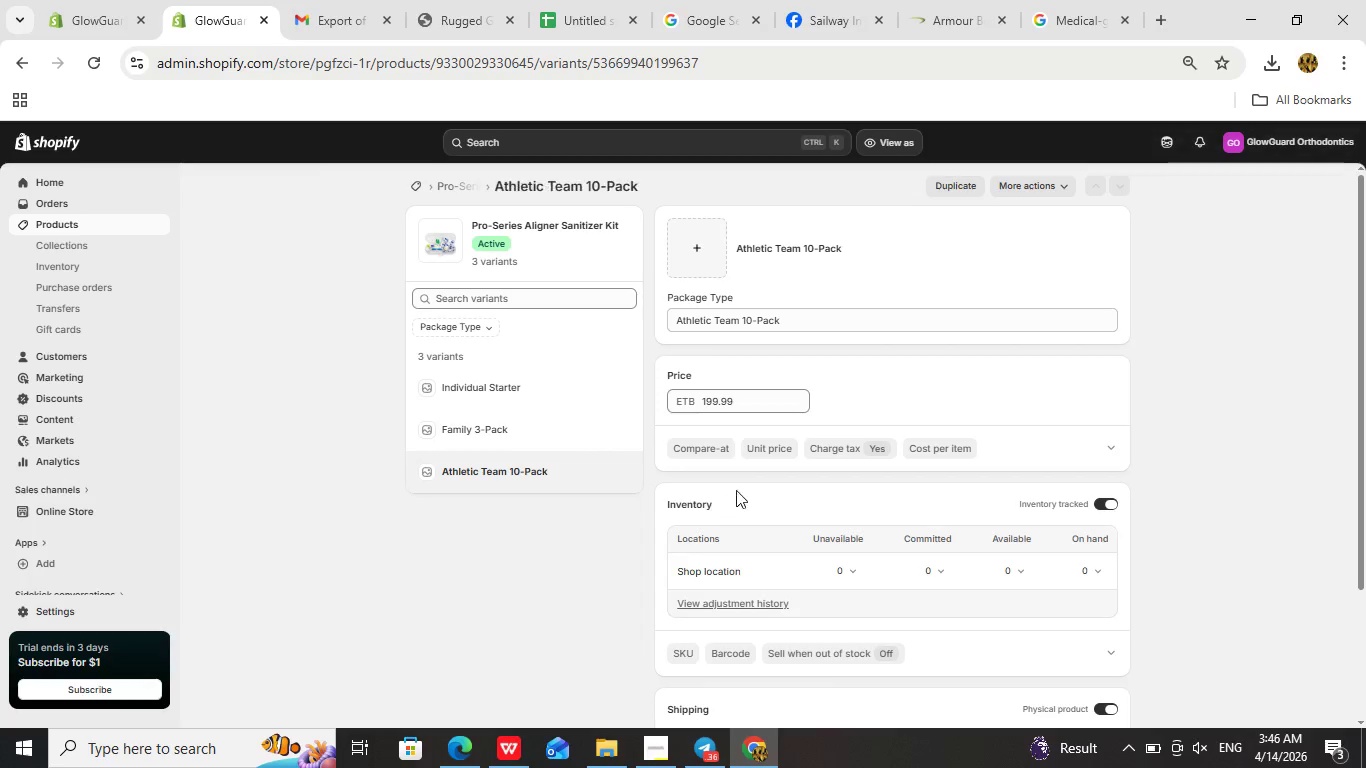 
scroll: coordinate [927, 493], scroll_direction: down, amount: 1.0
 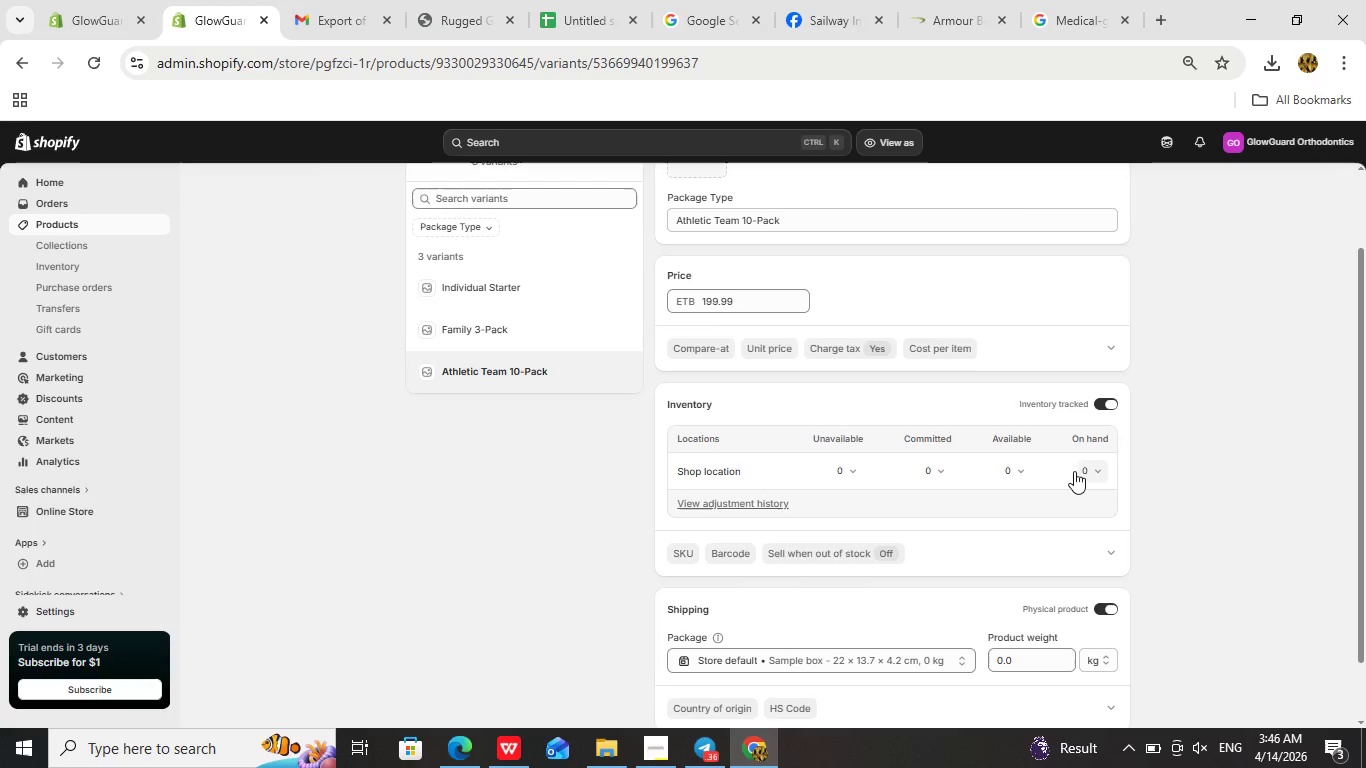 
left_click([1026, 472])
 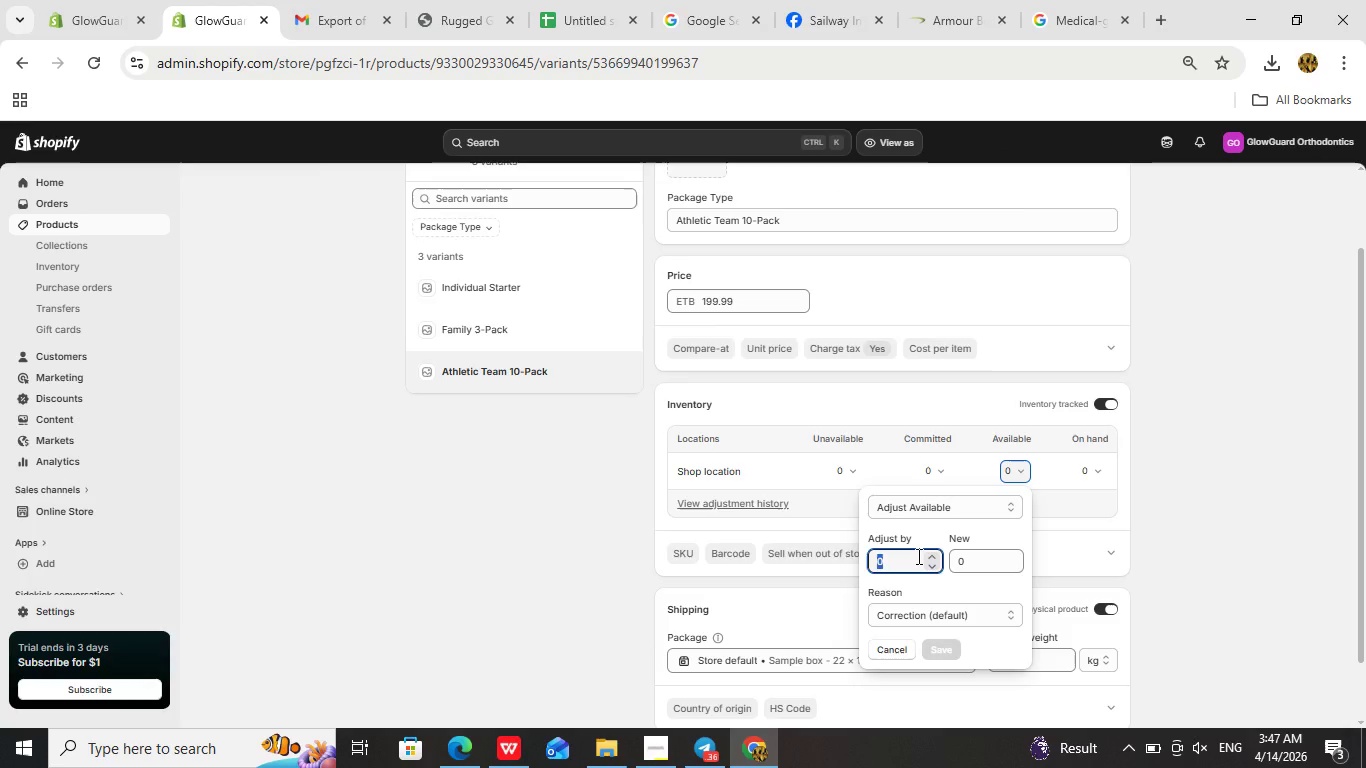 
type(100)
 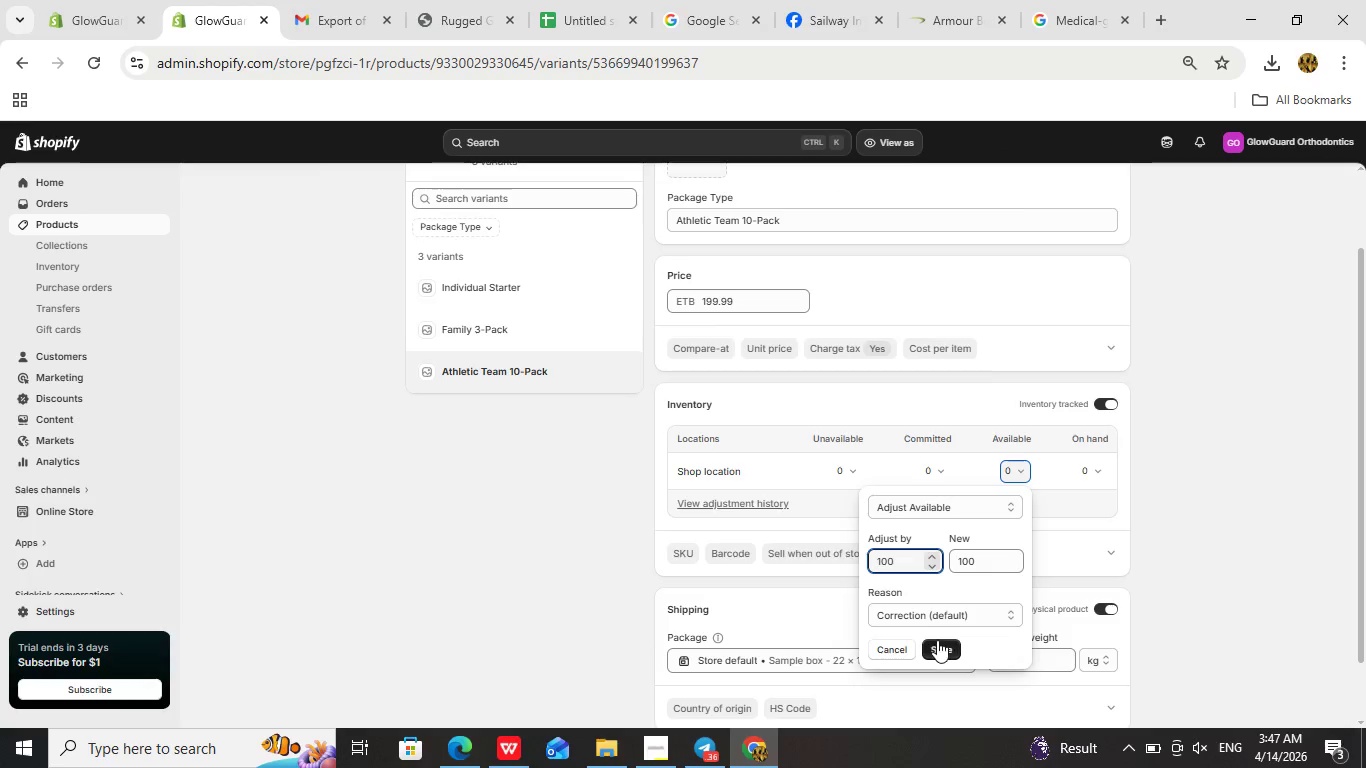 
left_click([937, 642])
 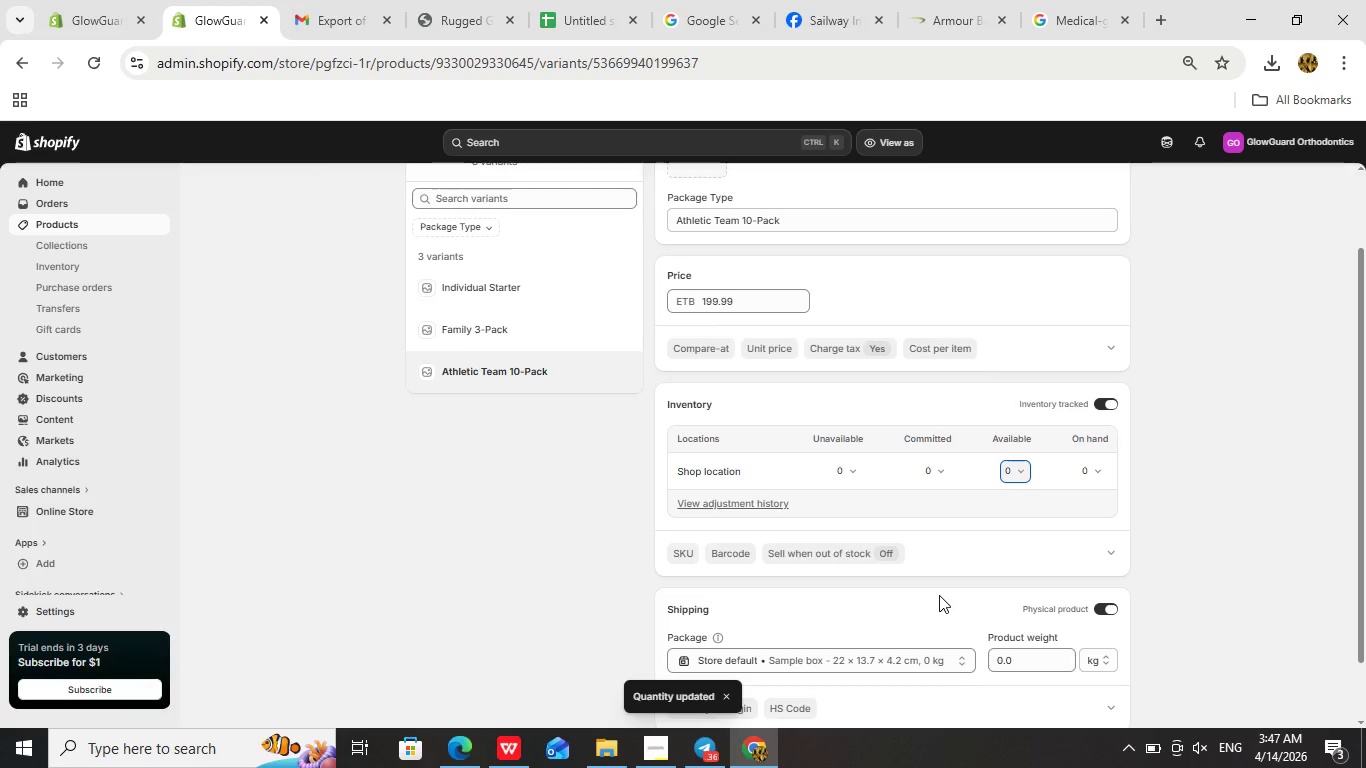 
scroll: coordinate [943, 589], scroll_direction: down, amount: 2.0
 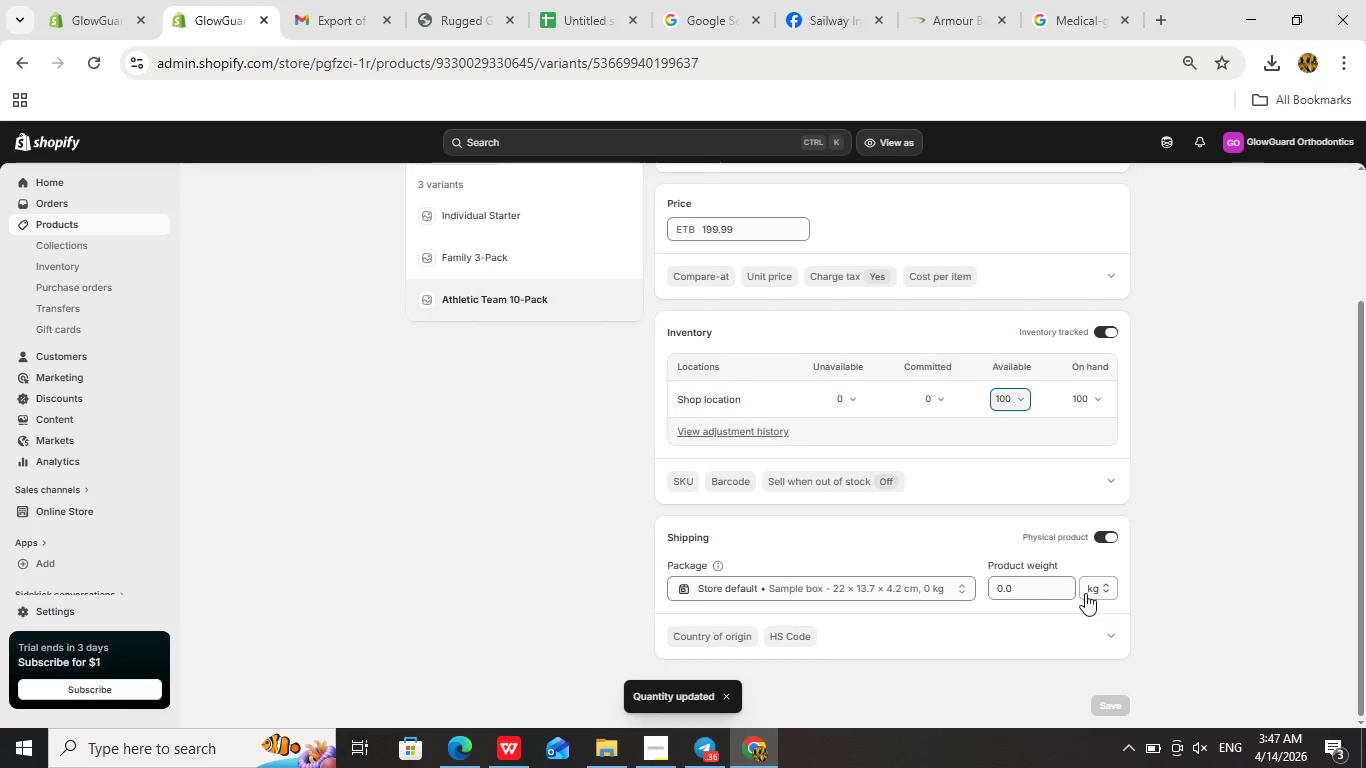 
left_click_drag(start_coordinate=[1031, 592], to_coordinate=[994, 592])
 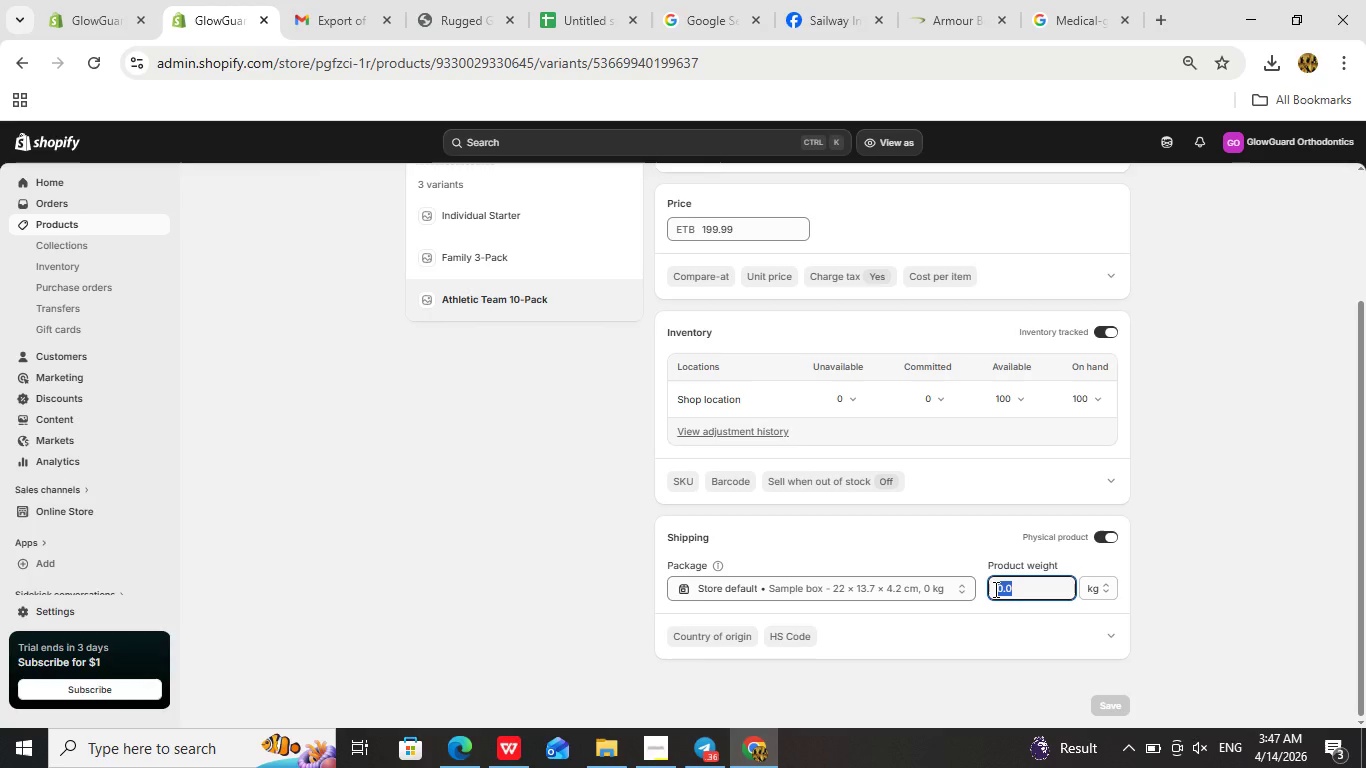 
key(Backspace)
 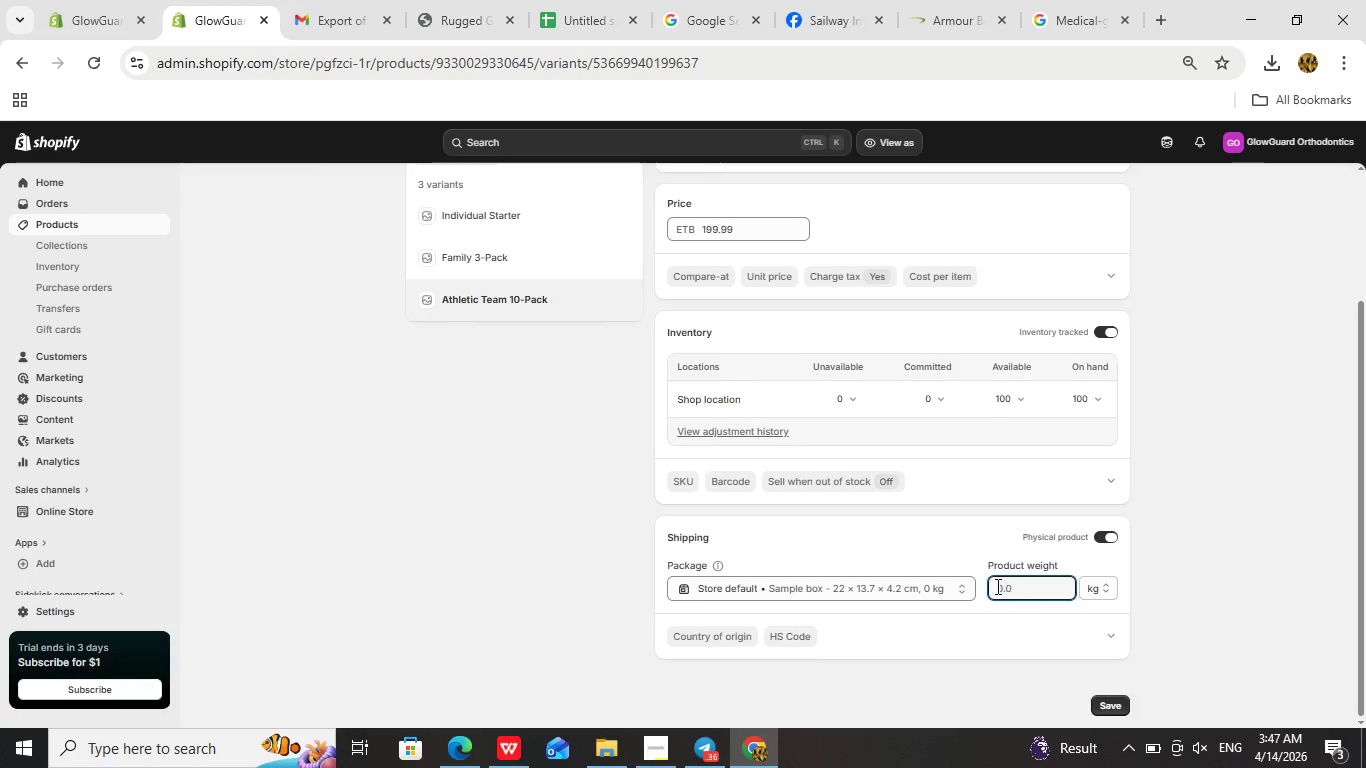 
key(Backspace)
 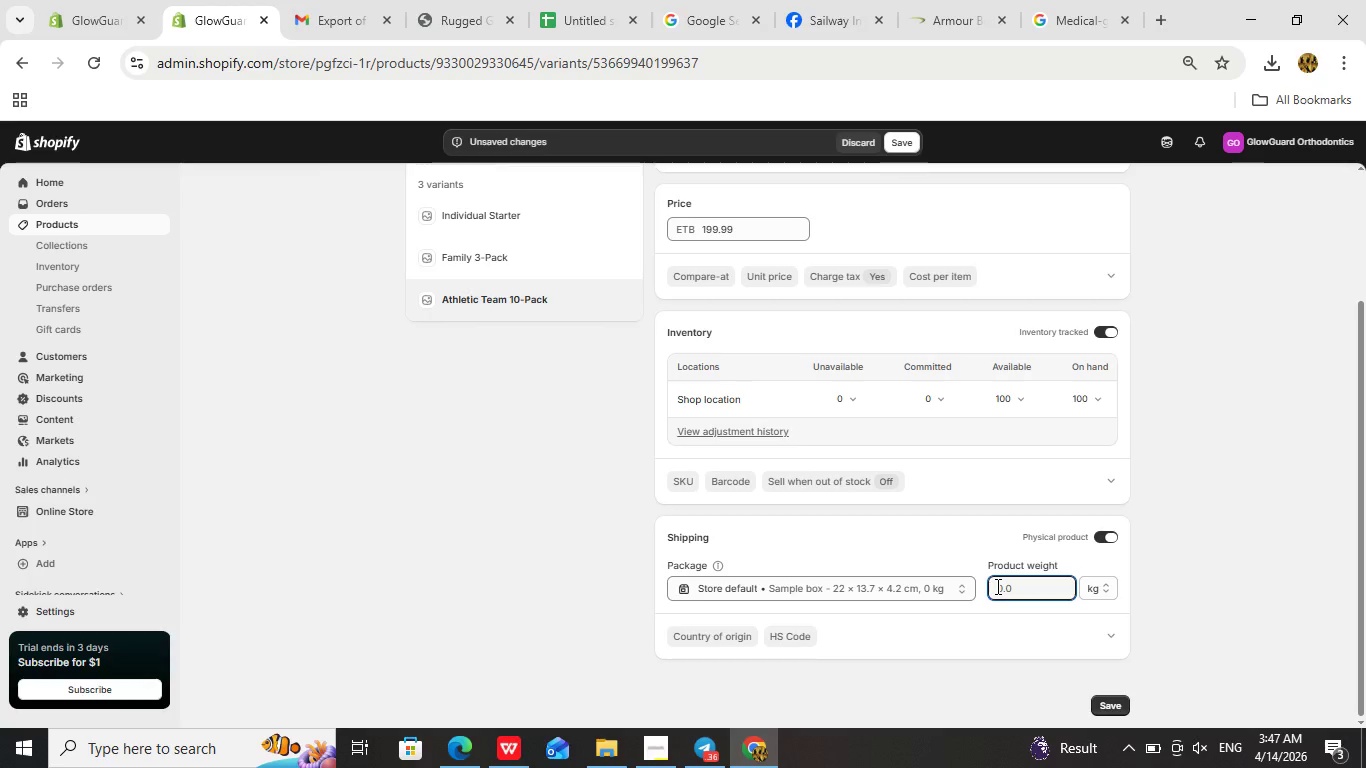 
key(4)
 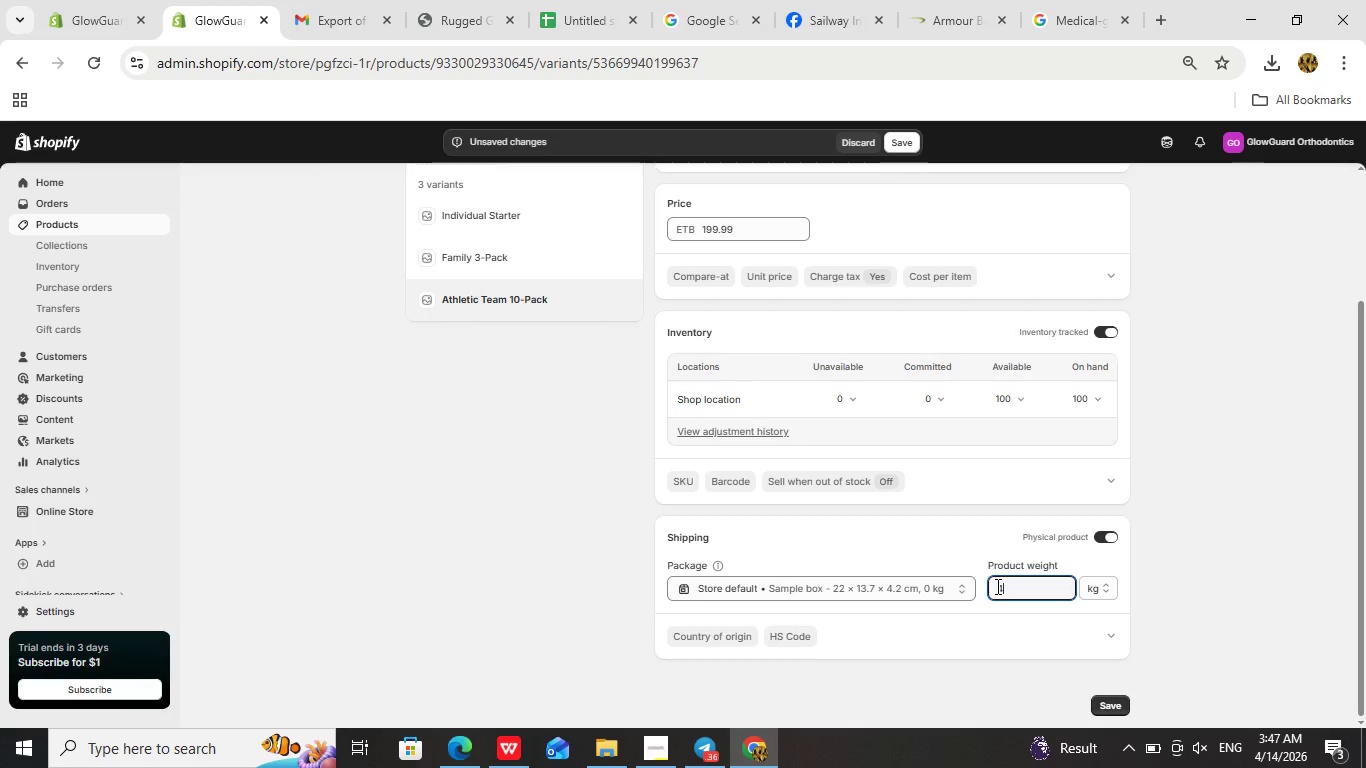 
key(Period)
 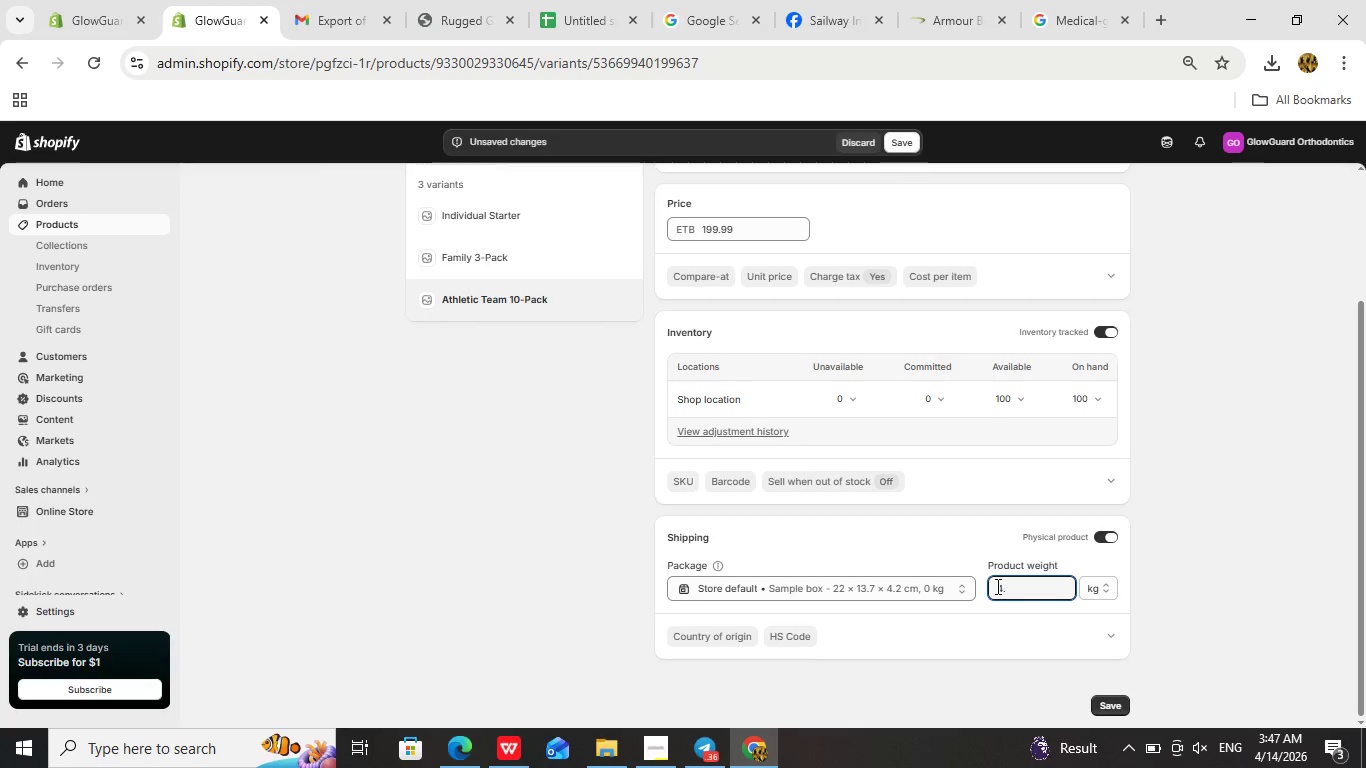 
key(5)
 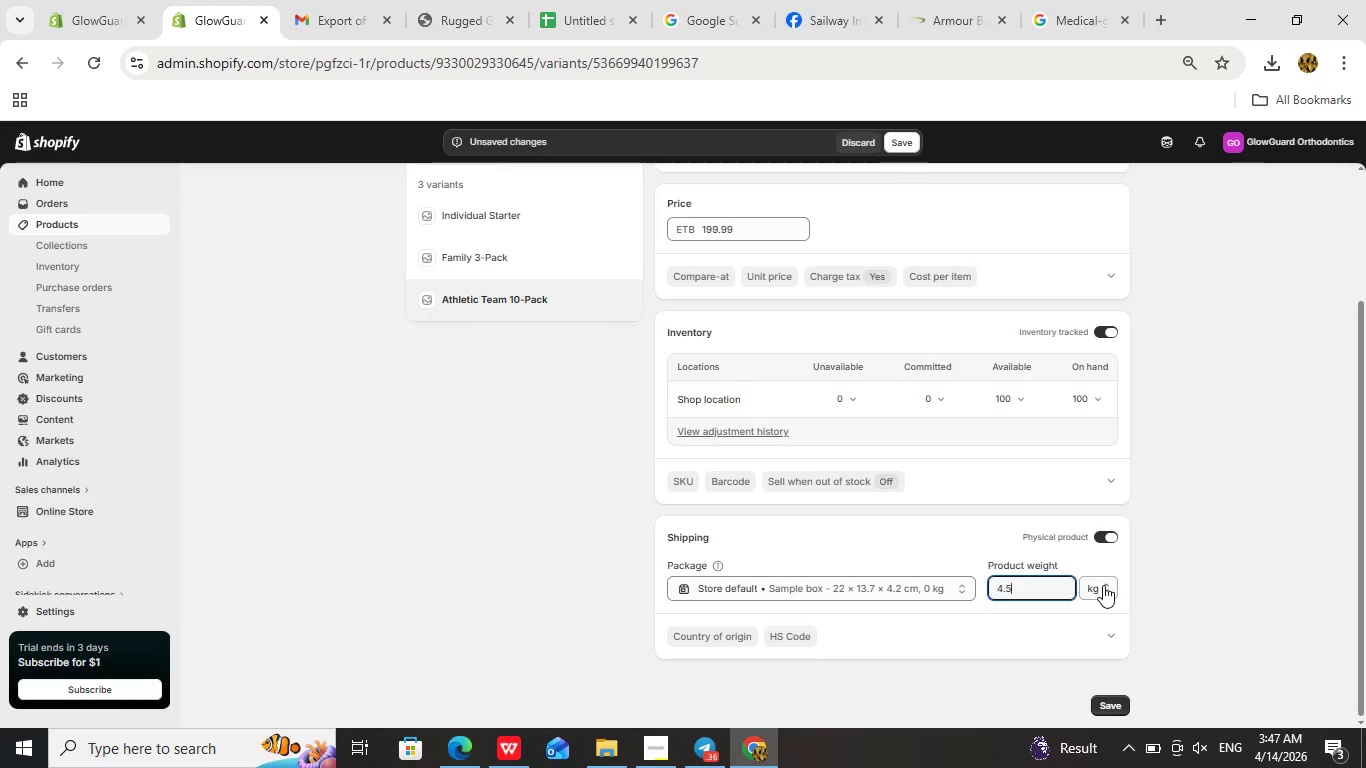 
left_click([1108, 585])
 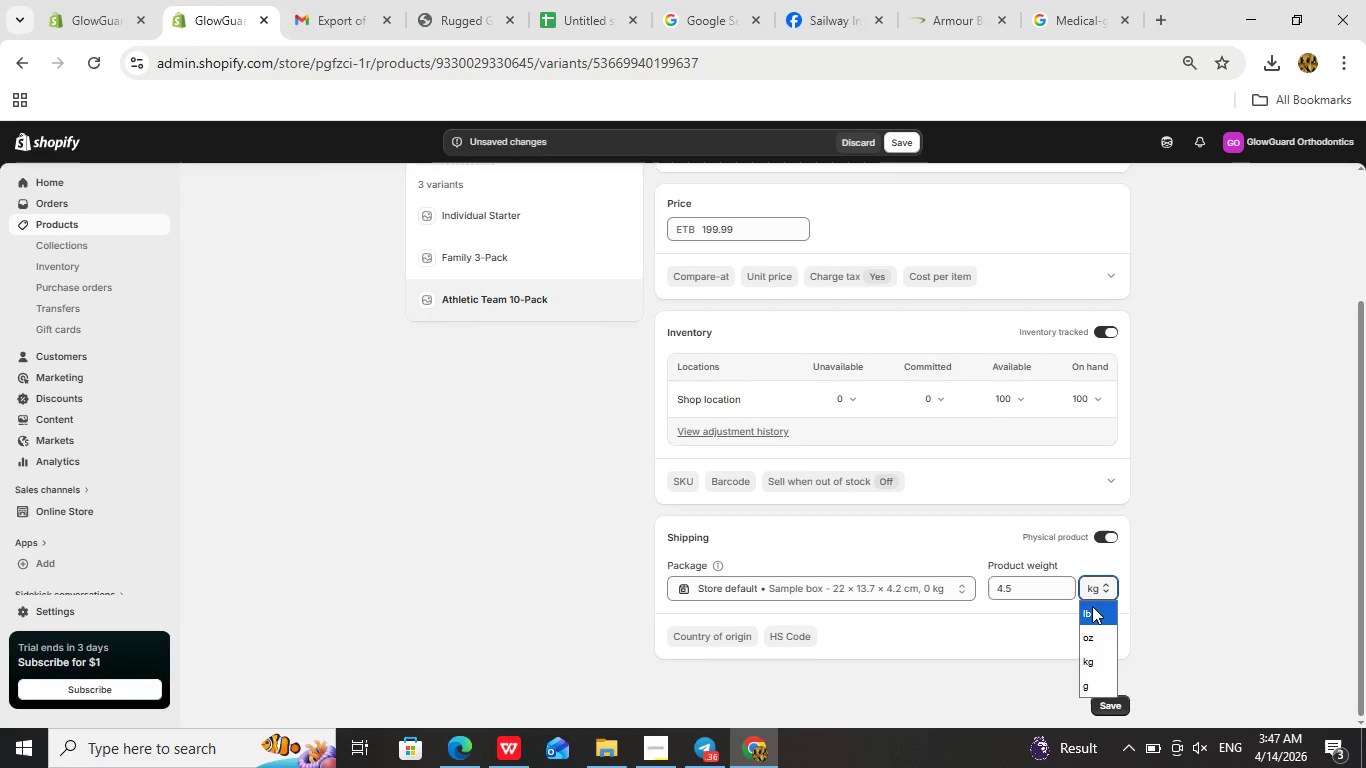 
left_click([1092, 607])
 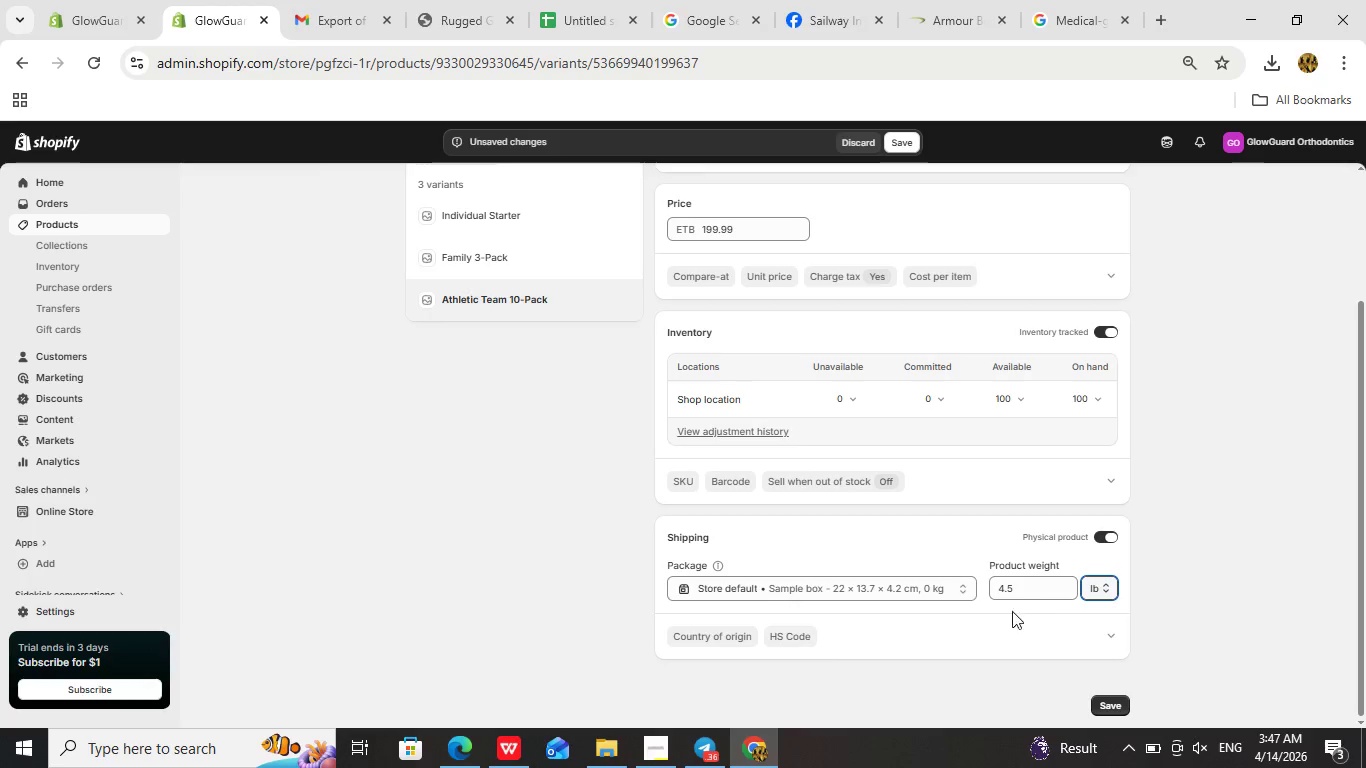 
left_click([1082, 630])
 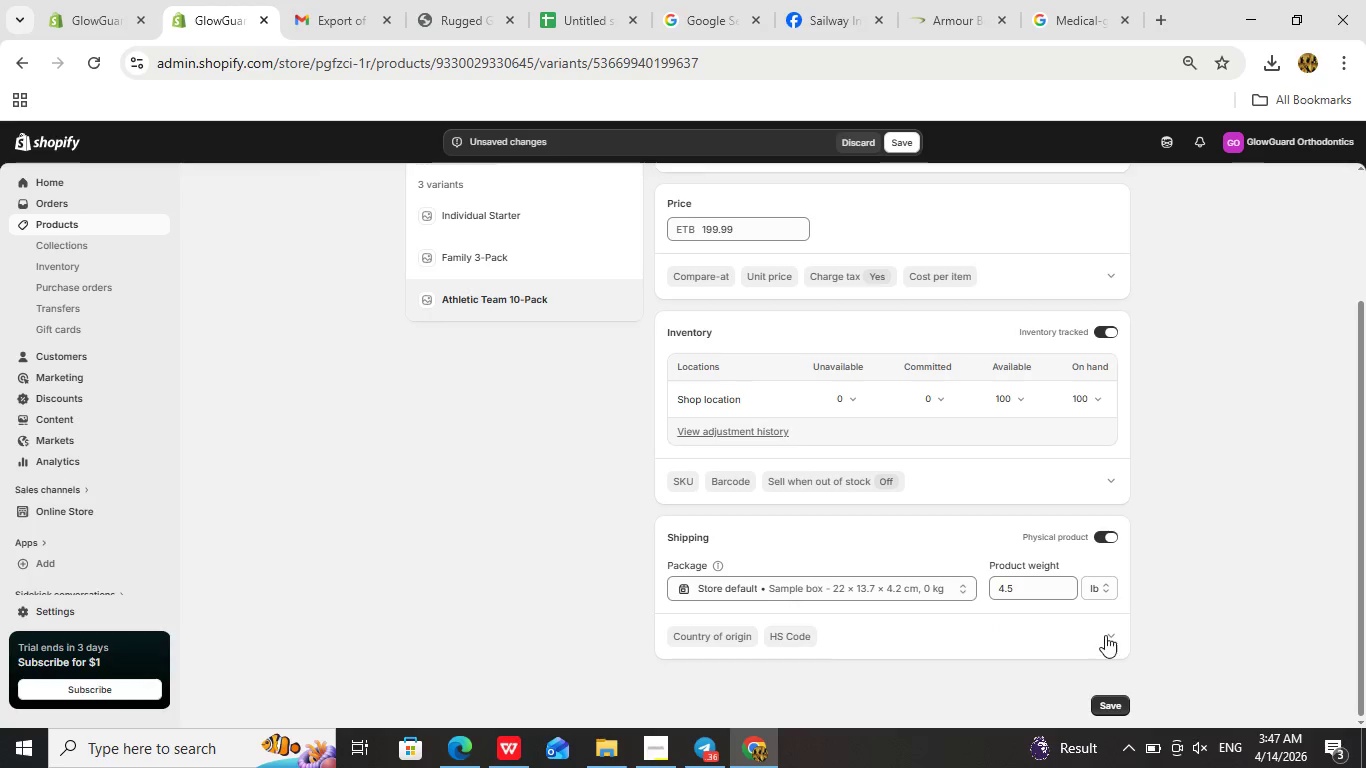 
left_click([1108, 634])
 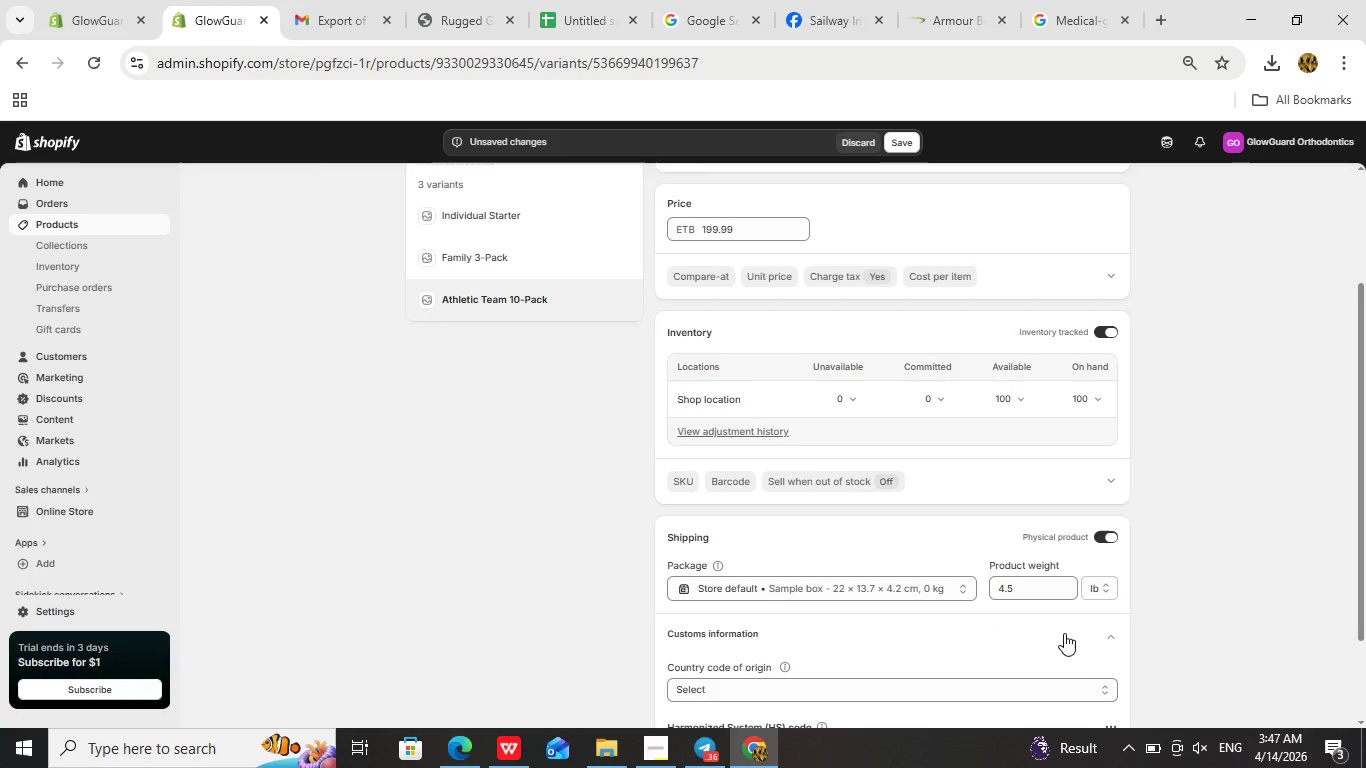 
scroll: coordinate [1063, 633], scroll_direction: down, amount: 2.0
 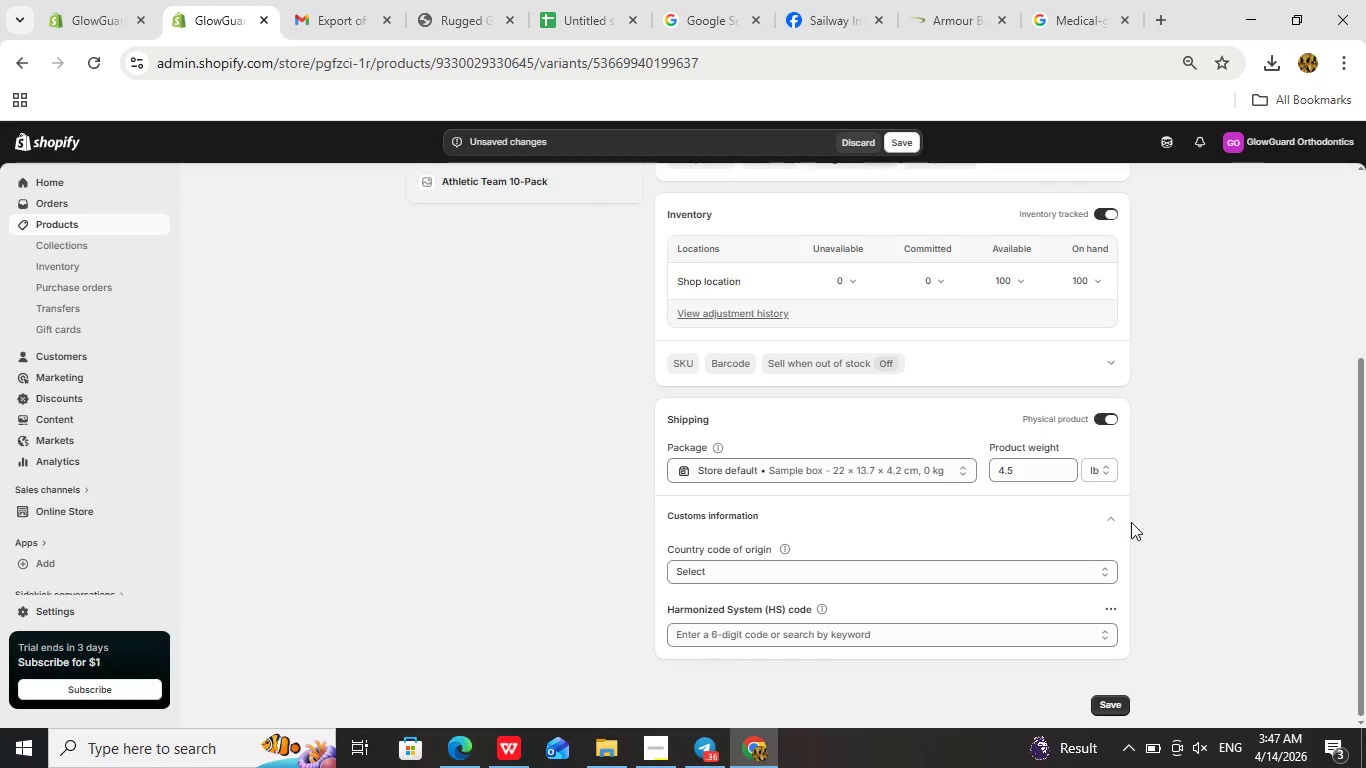 
left_click([1107, 518])
 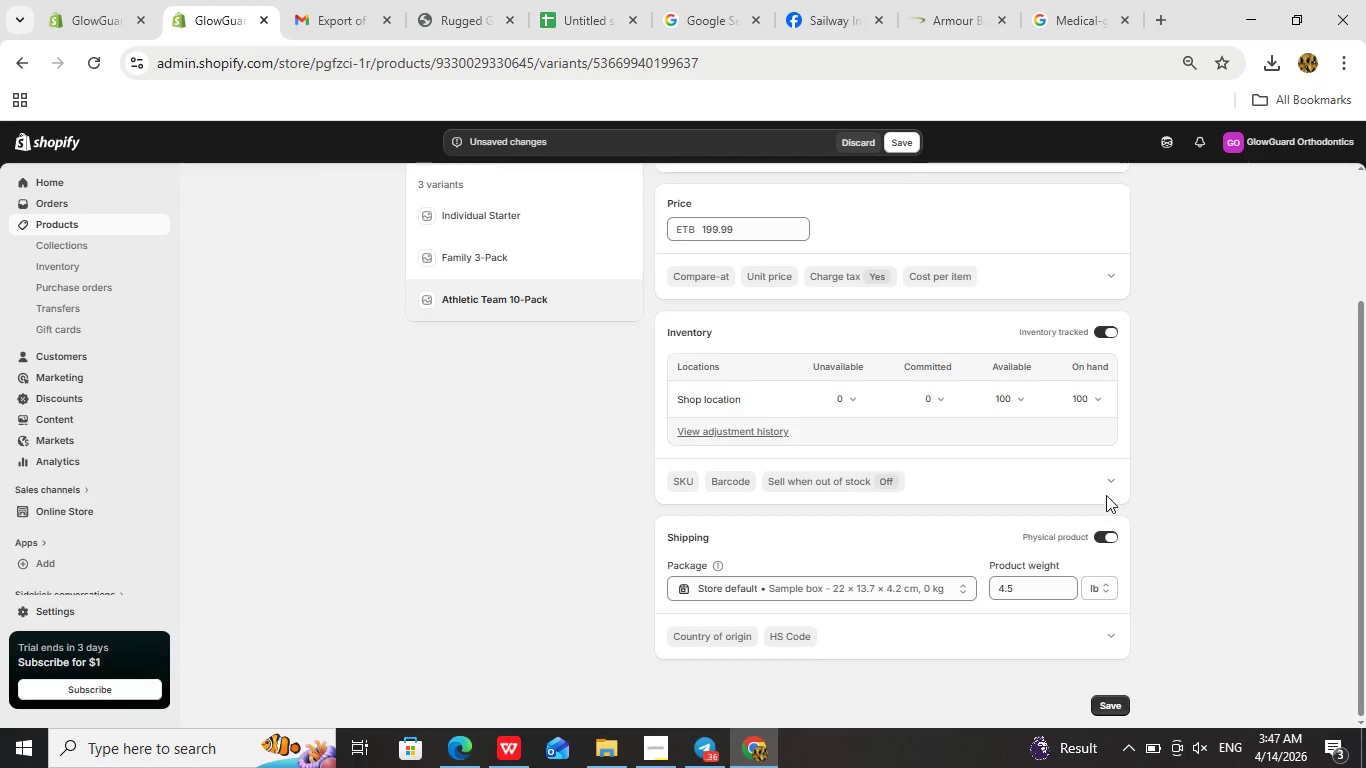 
left_click([1106, 484])
 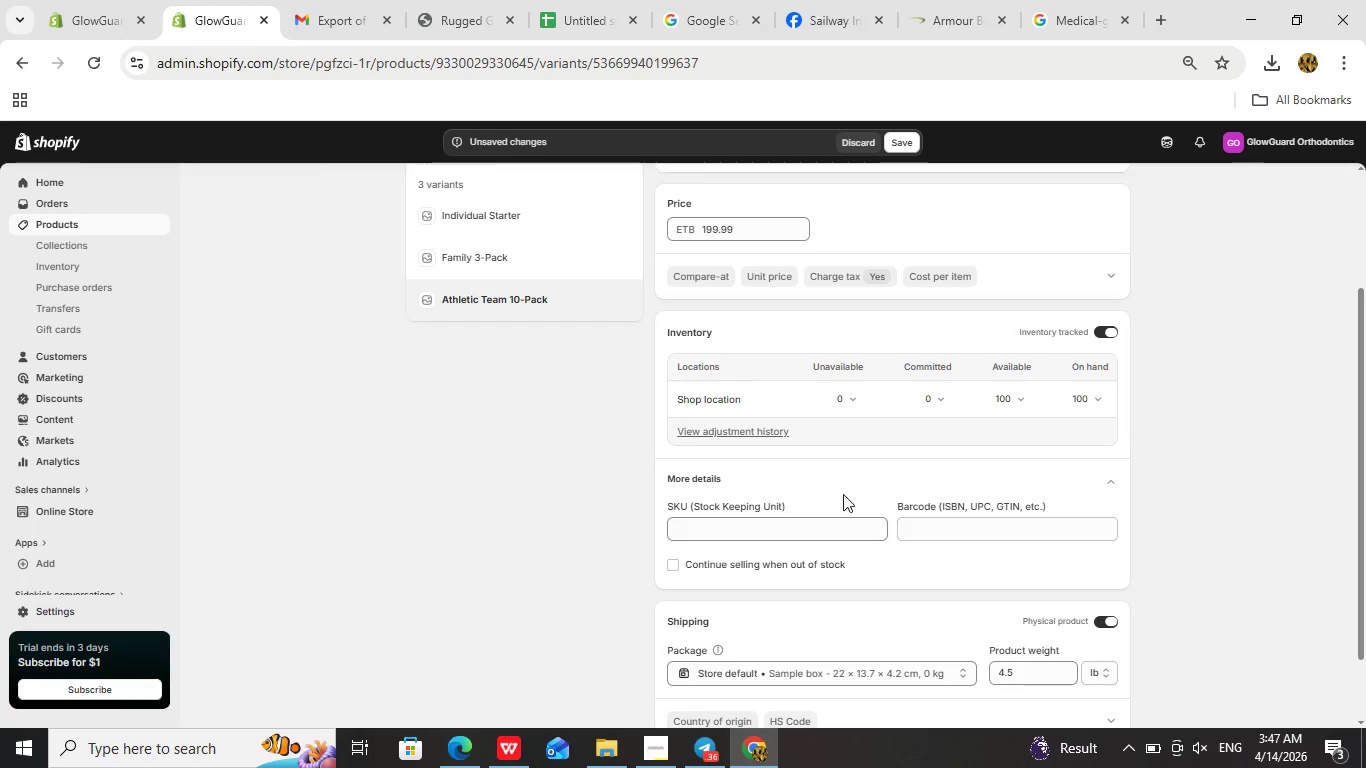 
left_click([764, 520])
 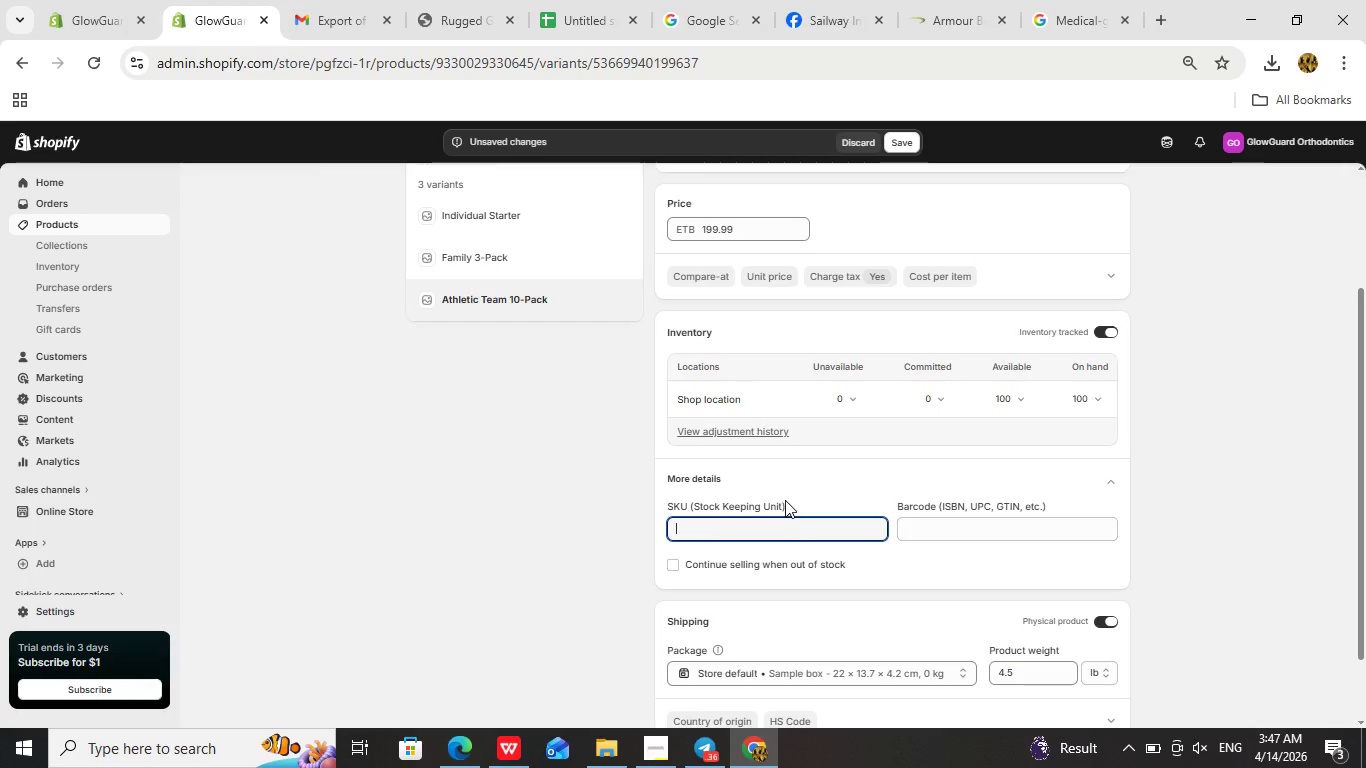 
type(GGA_TEAM-010)
 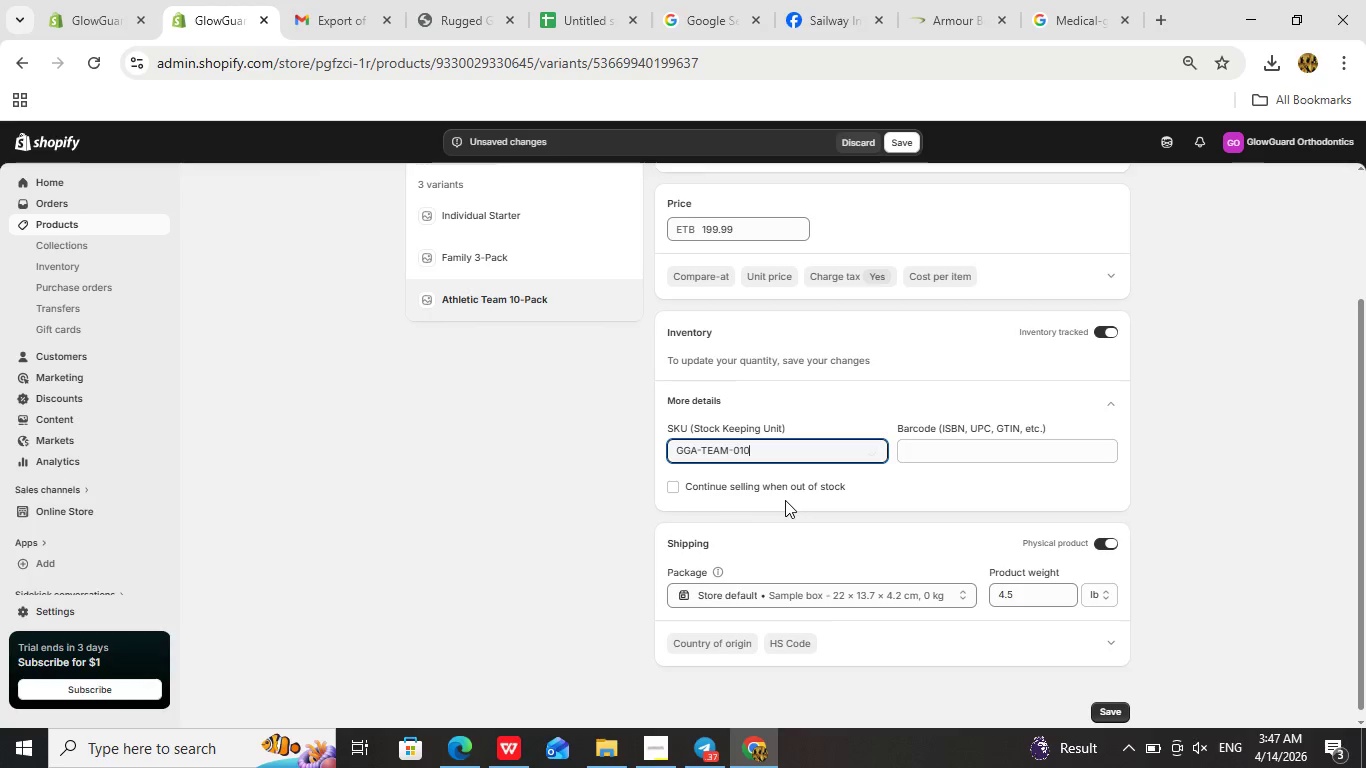 
wait(6.81)
 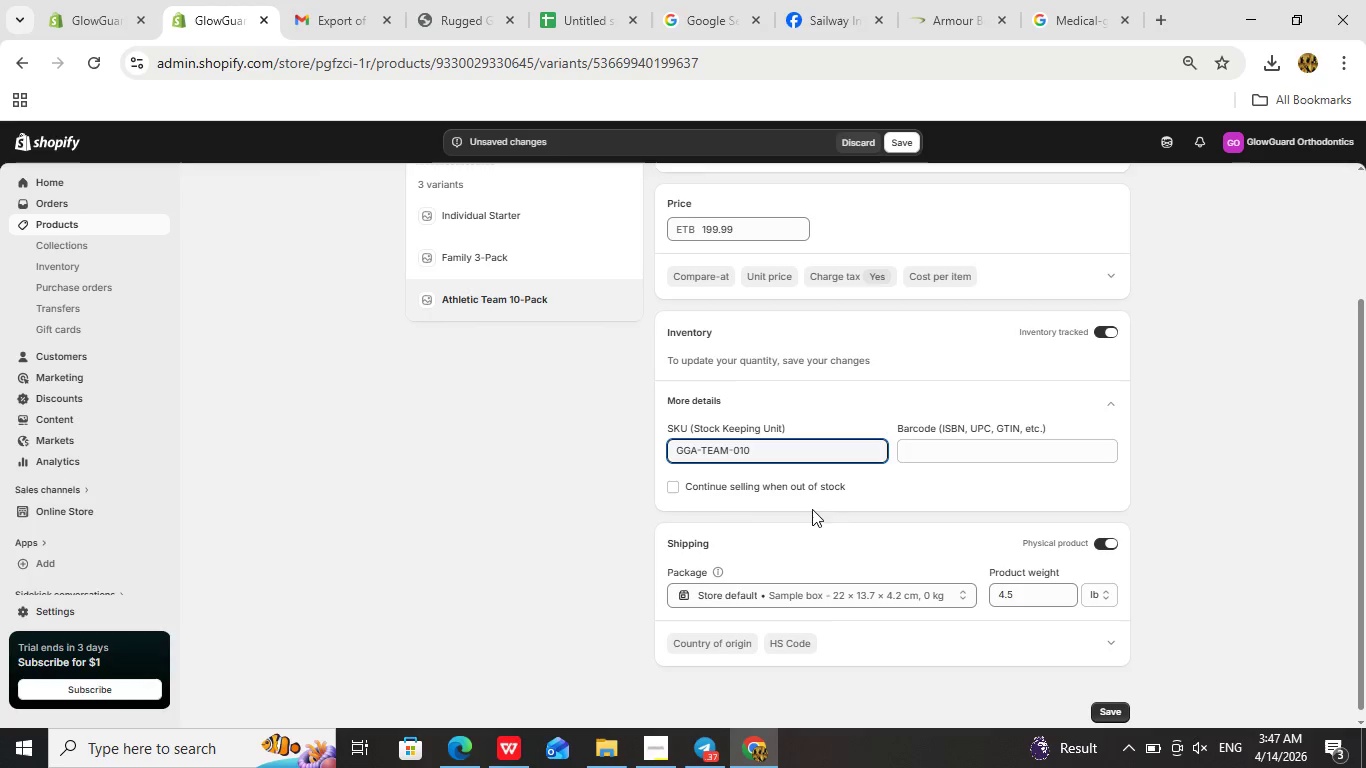 
scroll: coordinate [957, 536], scroll_direction: up, amount: 2.0
 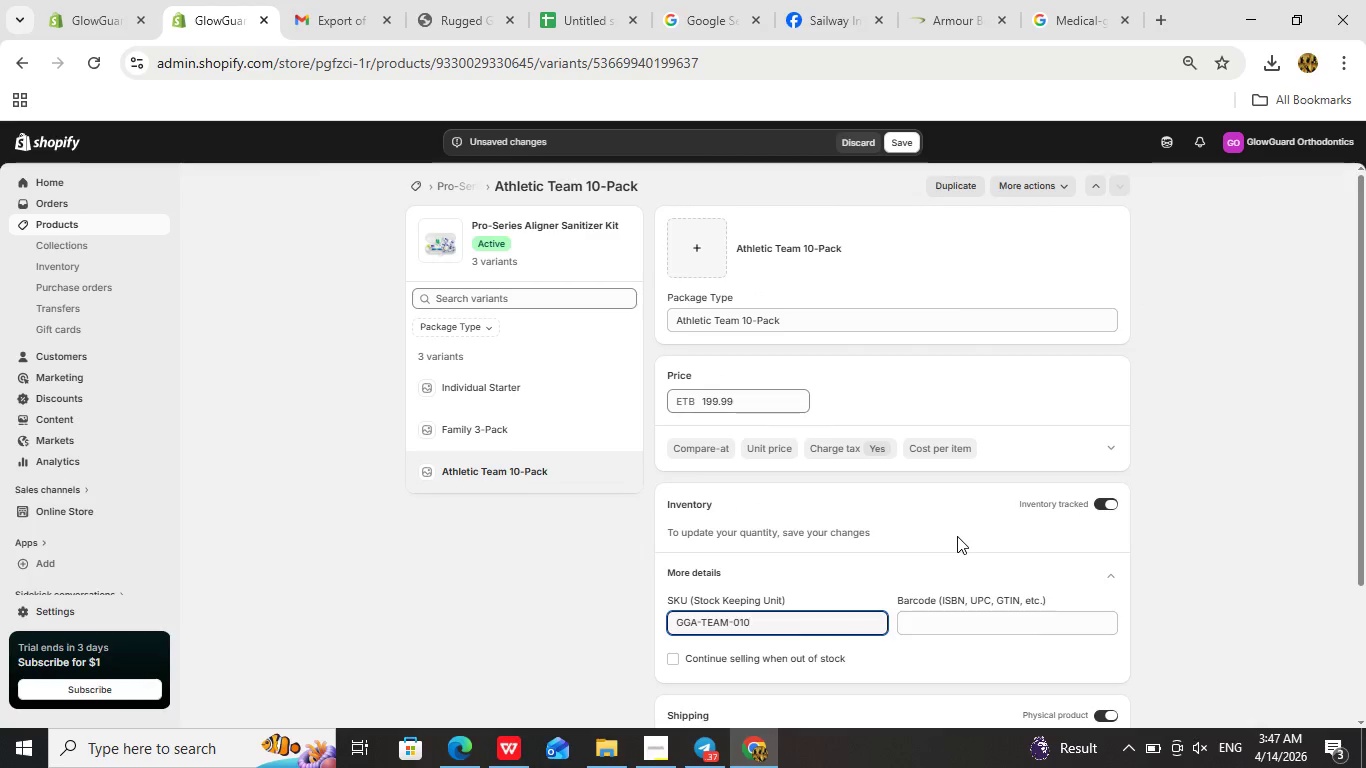 
scroll: coordinate [957, 536], scroll_direction: down, amount: 2.0
 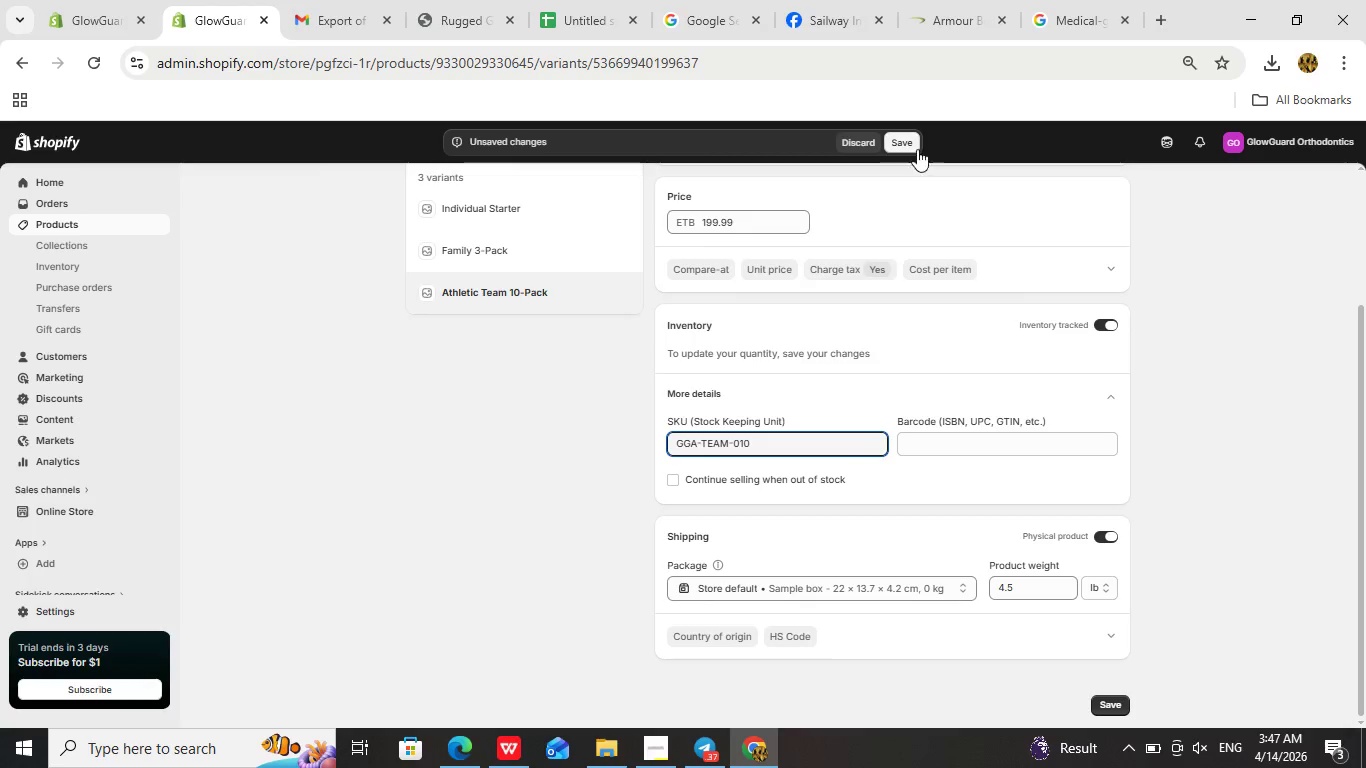 
wait(5.26)
 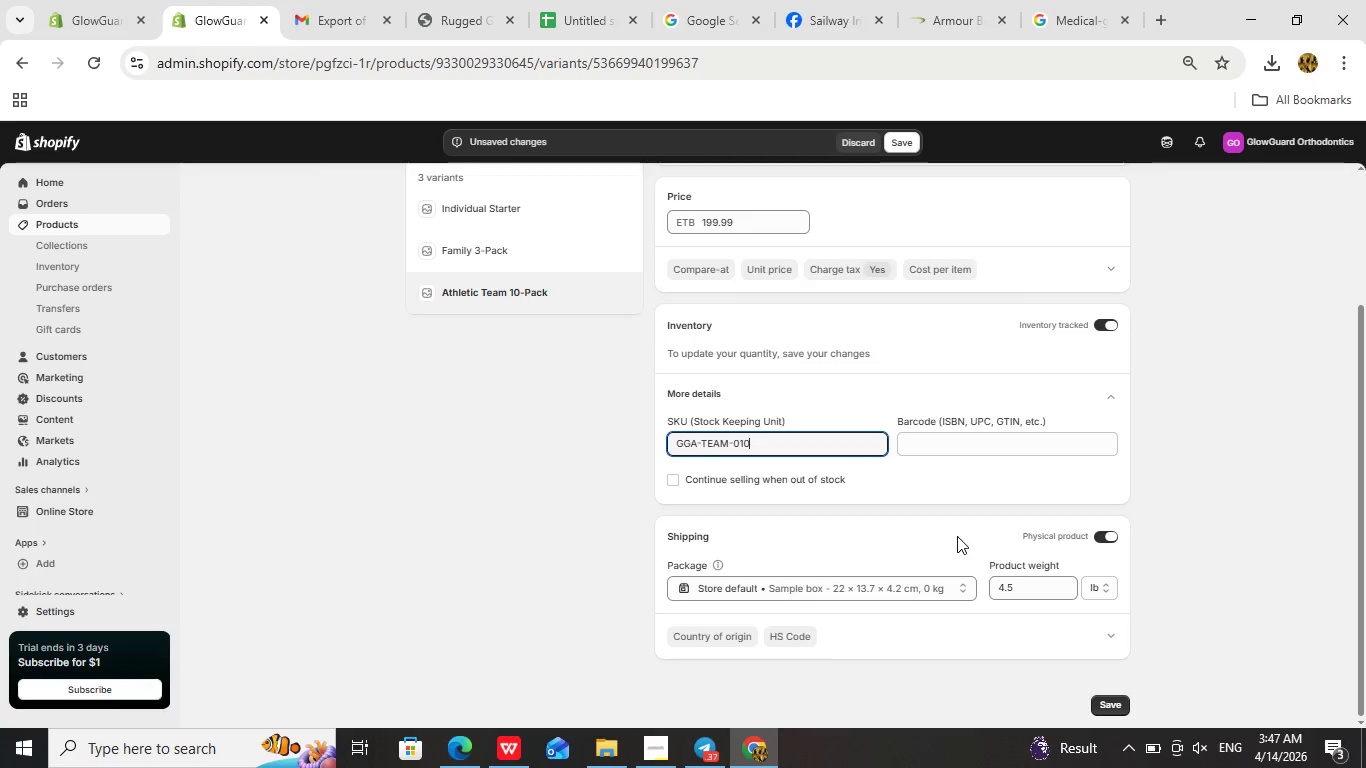 
left_click([909, 144])
 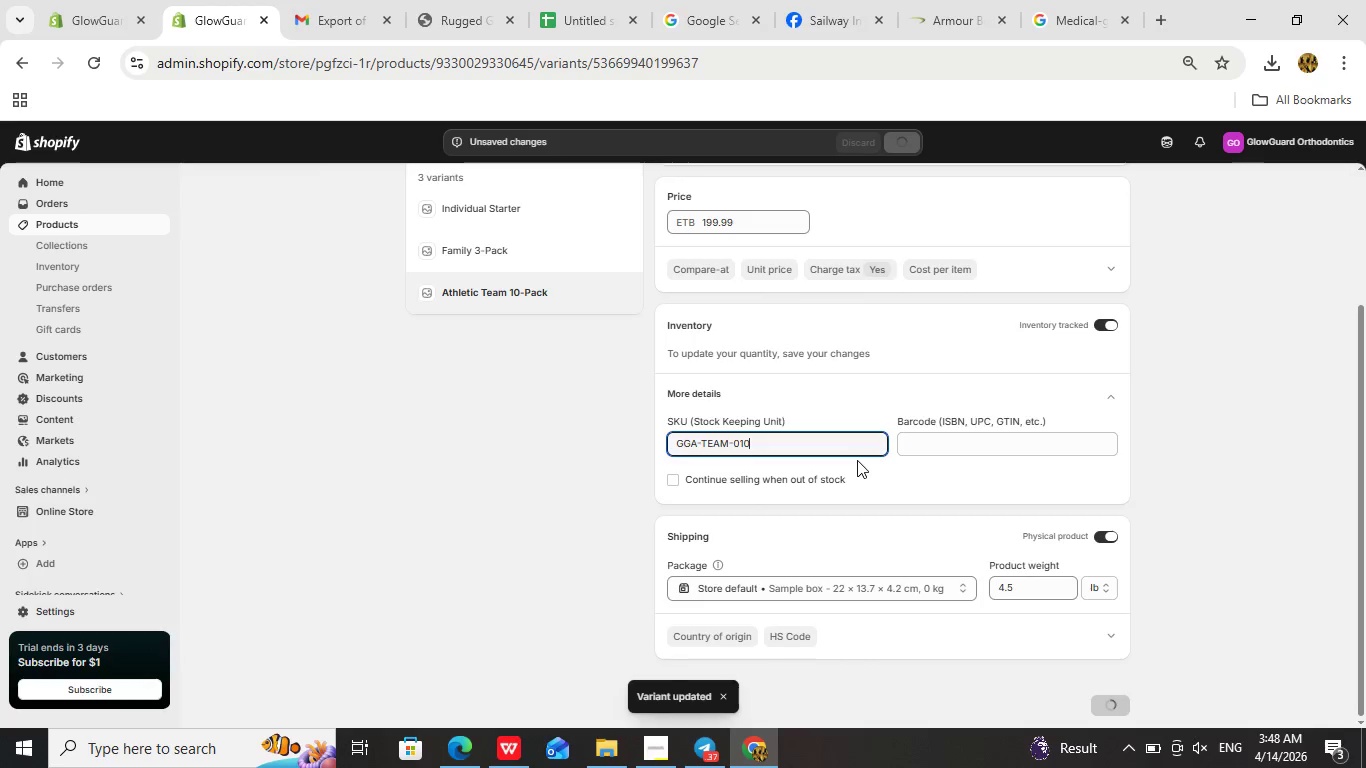 
scroll: coordinate [857, 460], scroll_direction: up, amount: 2.0
 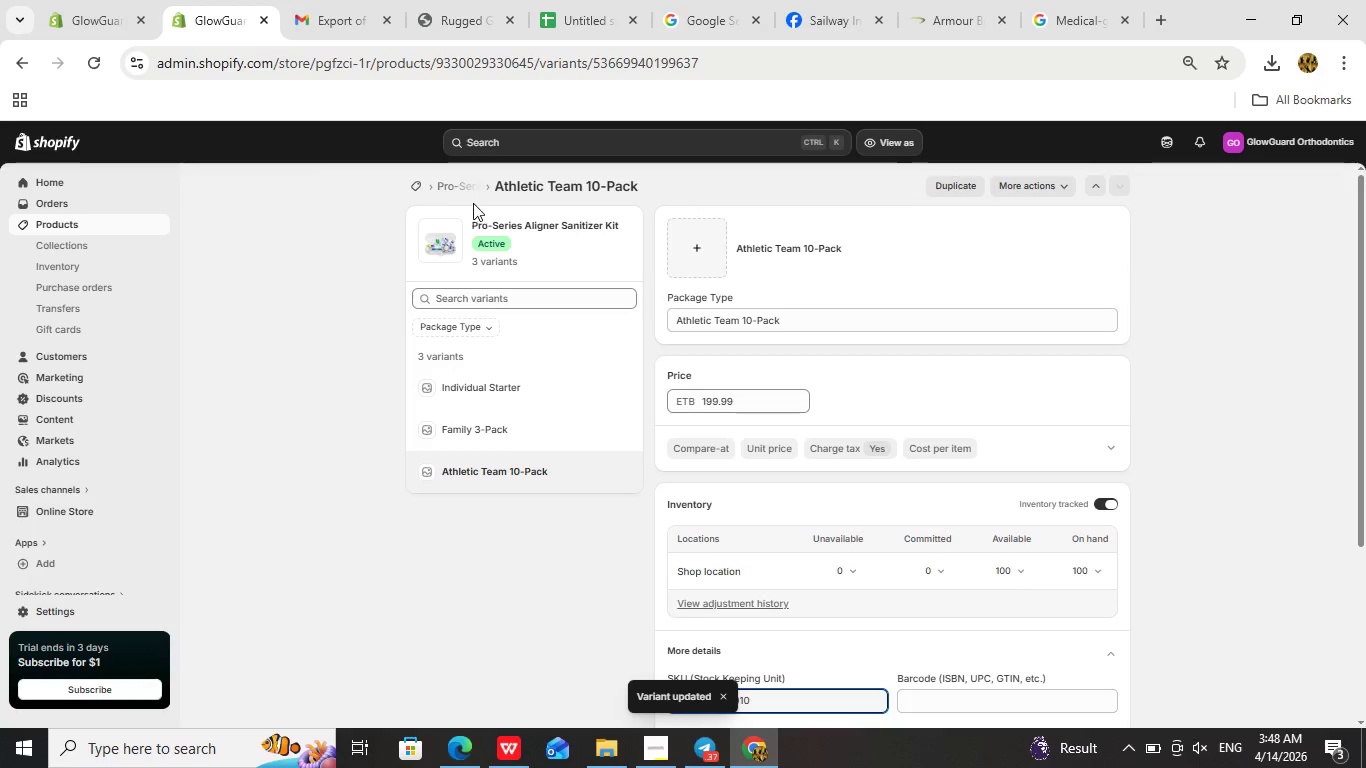 
left_click([473, 193])
 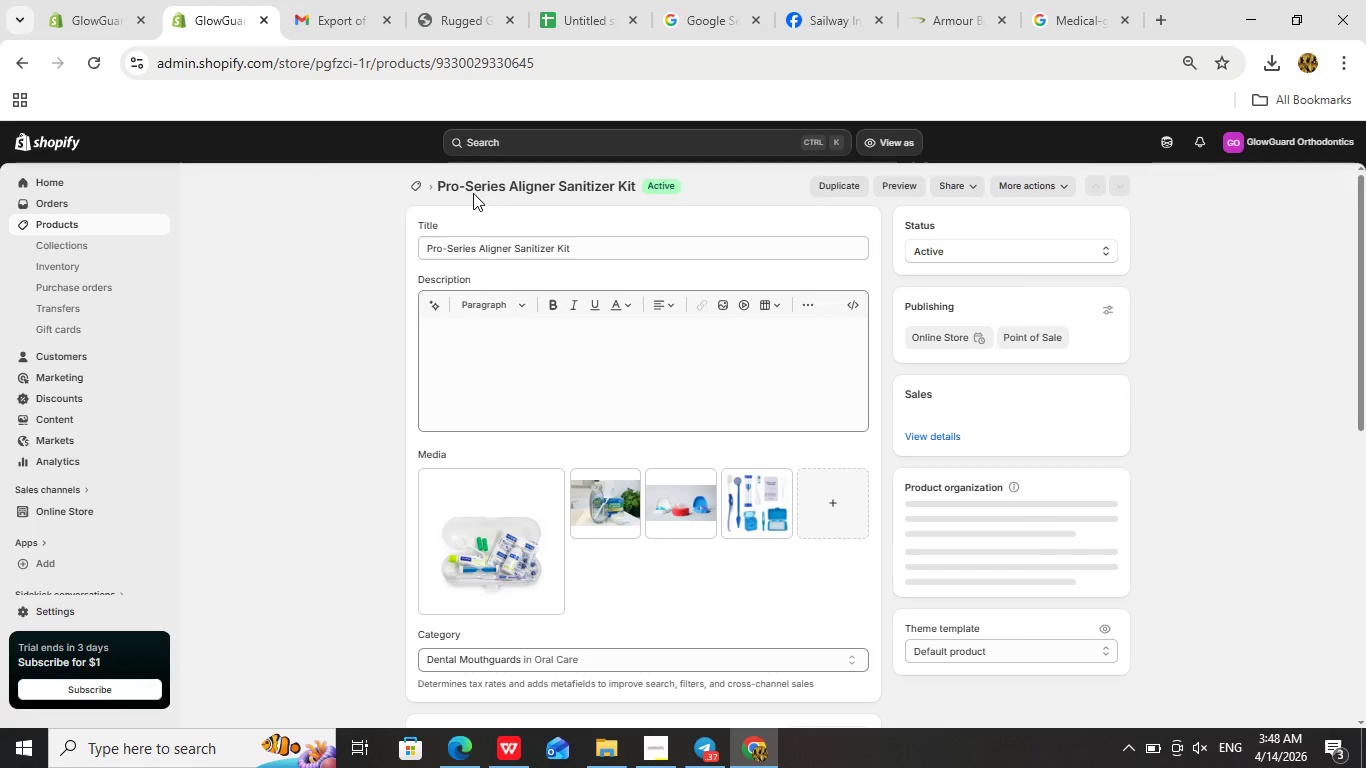 
scroll: coordinate [770, 359], scroll_direction: down, amount: 4.0
 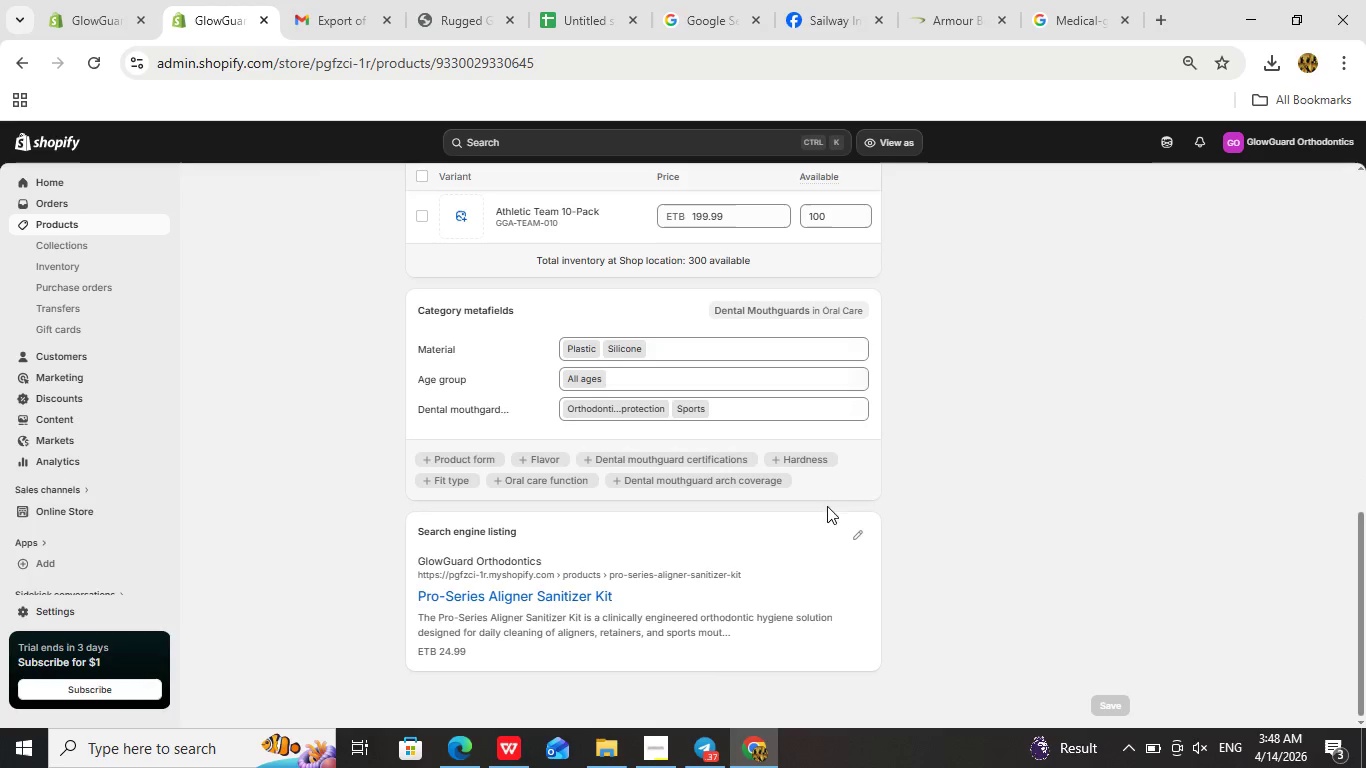 
left_click([852, 534])
 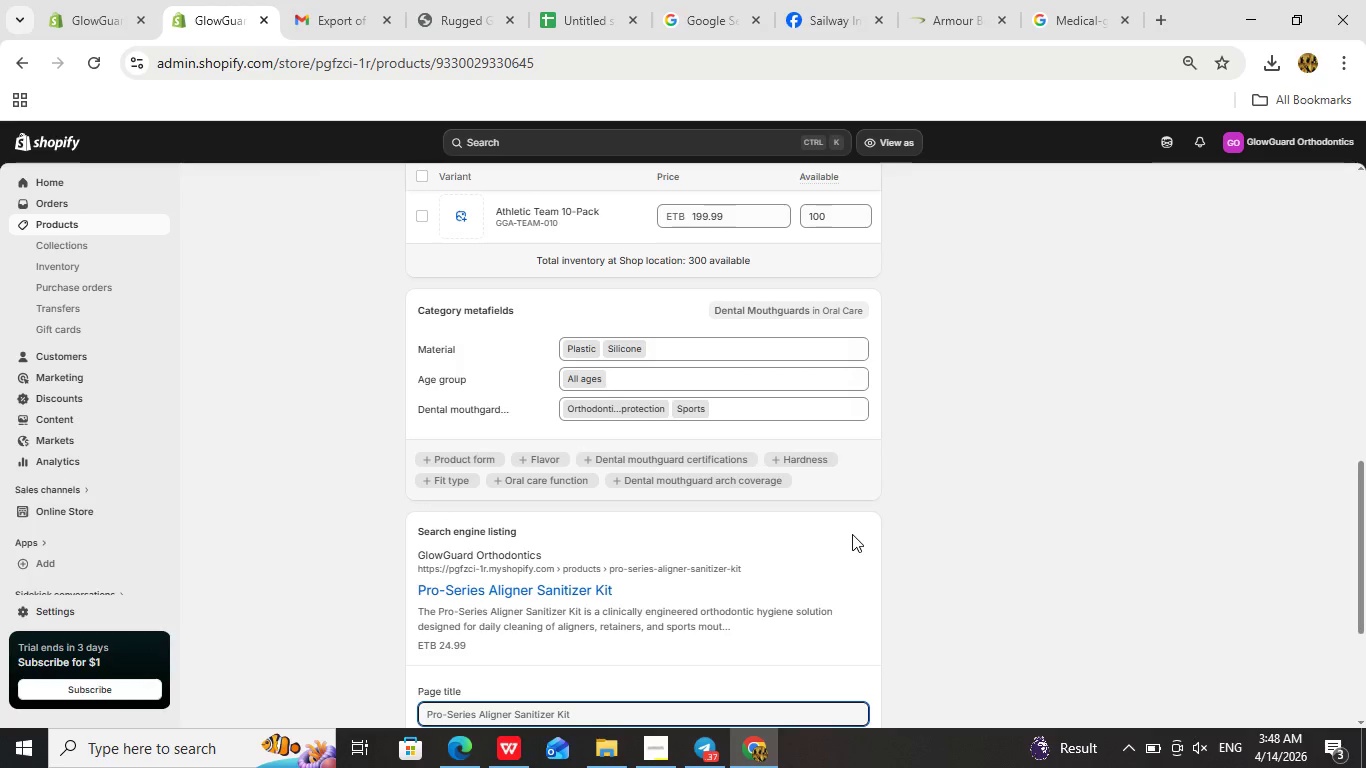 
scroll: coordinate [851, 561], scroll_direction: down, amount: 4.0
 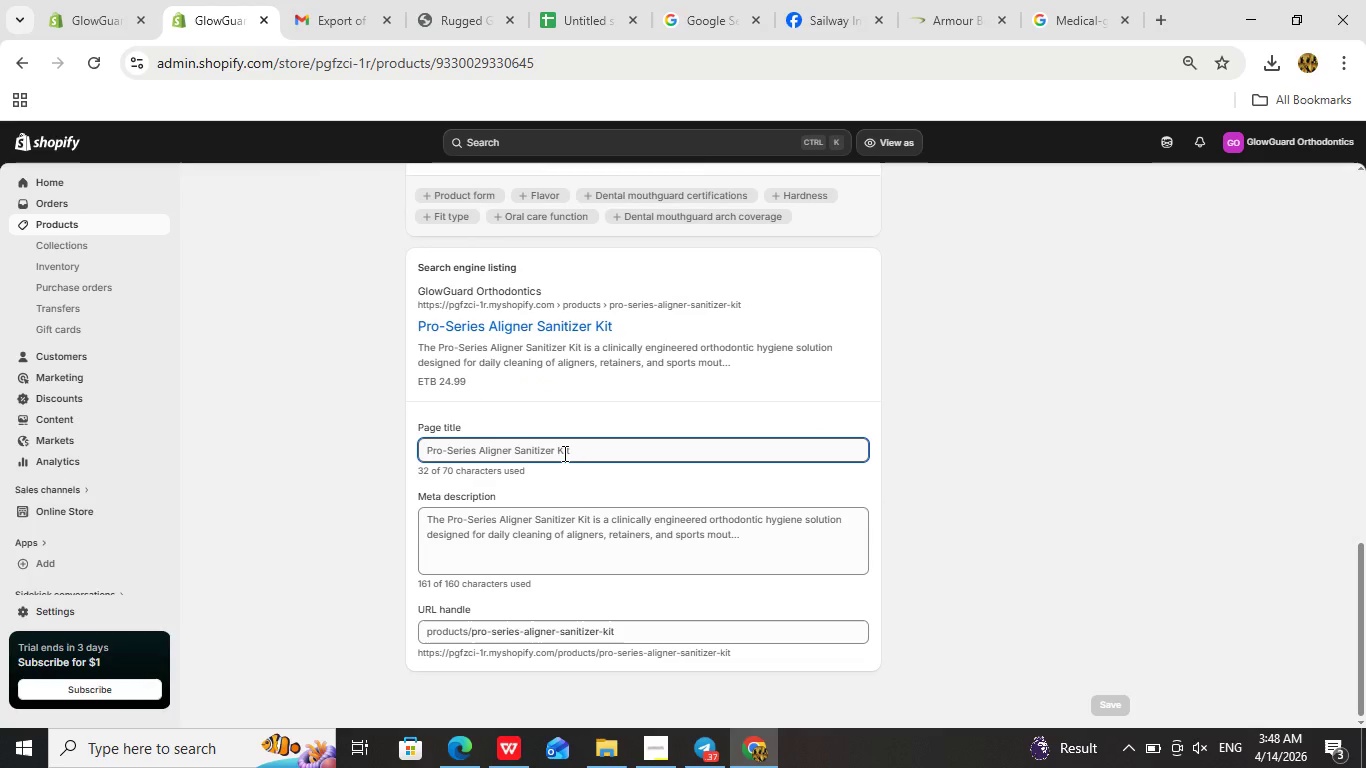 
wait(7.24)
 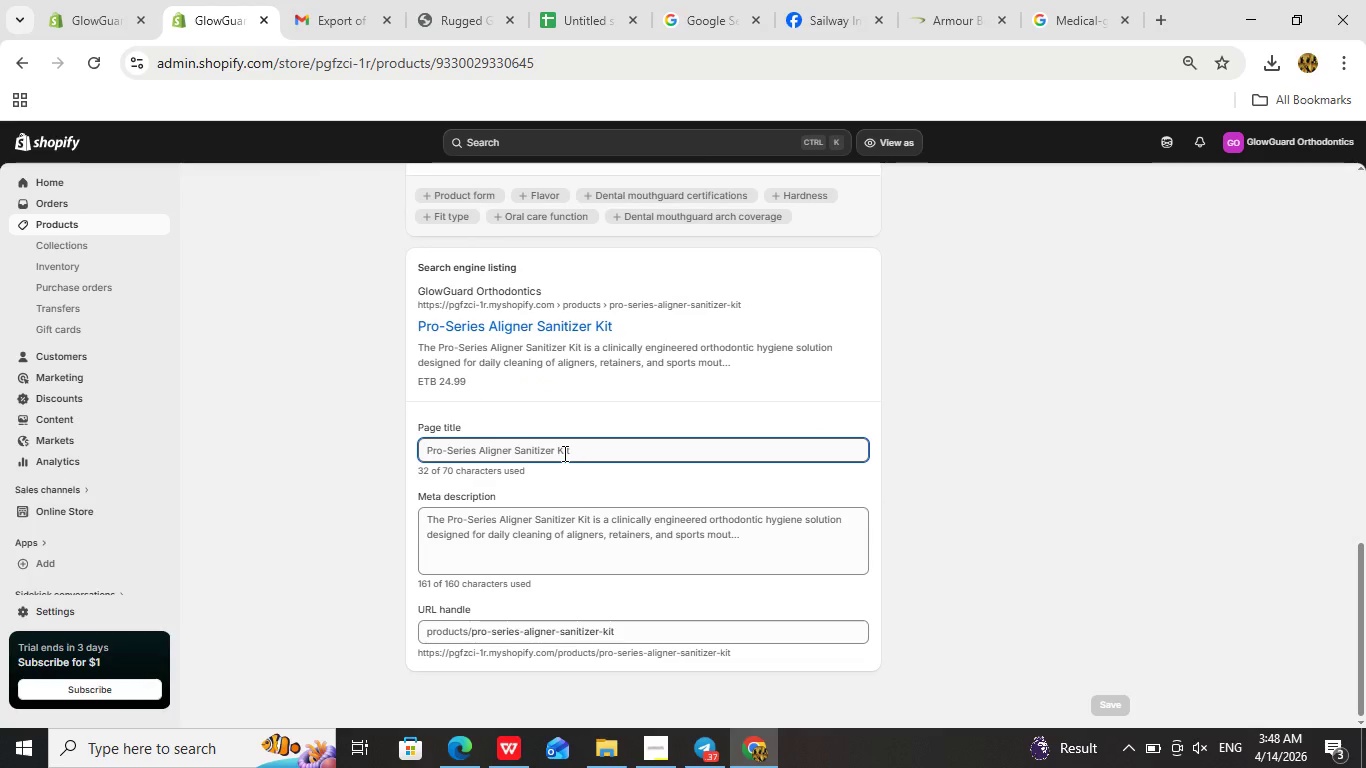 
left_click_drag(start_coordinate=[589, 453], to_coordinate=[428, 448])
 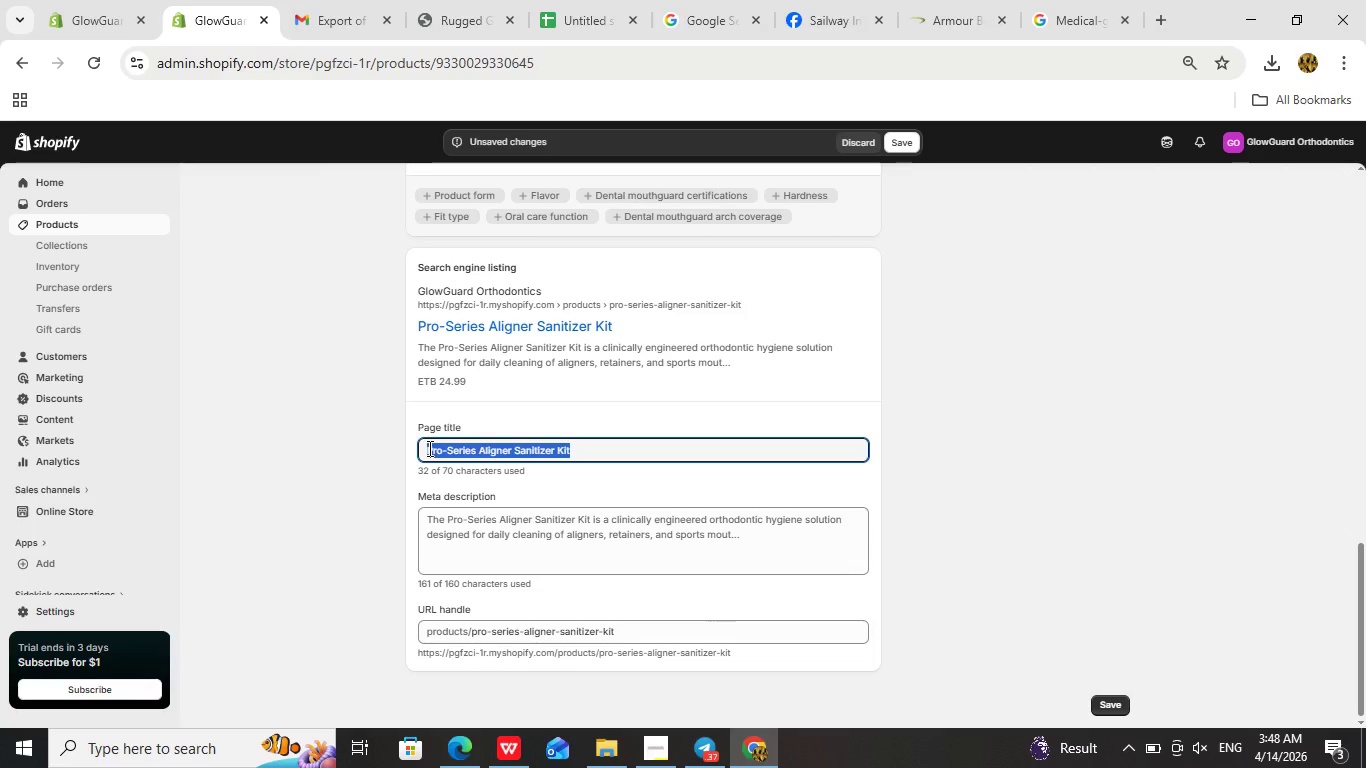 
key(Backspace)
type(Orthodontic Aligner)
 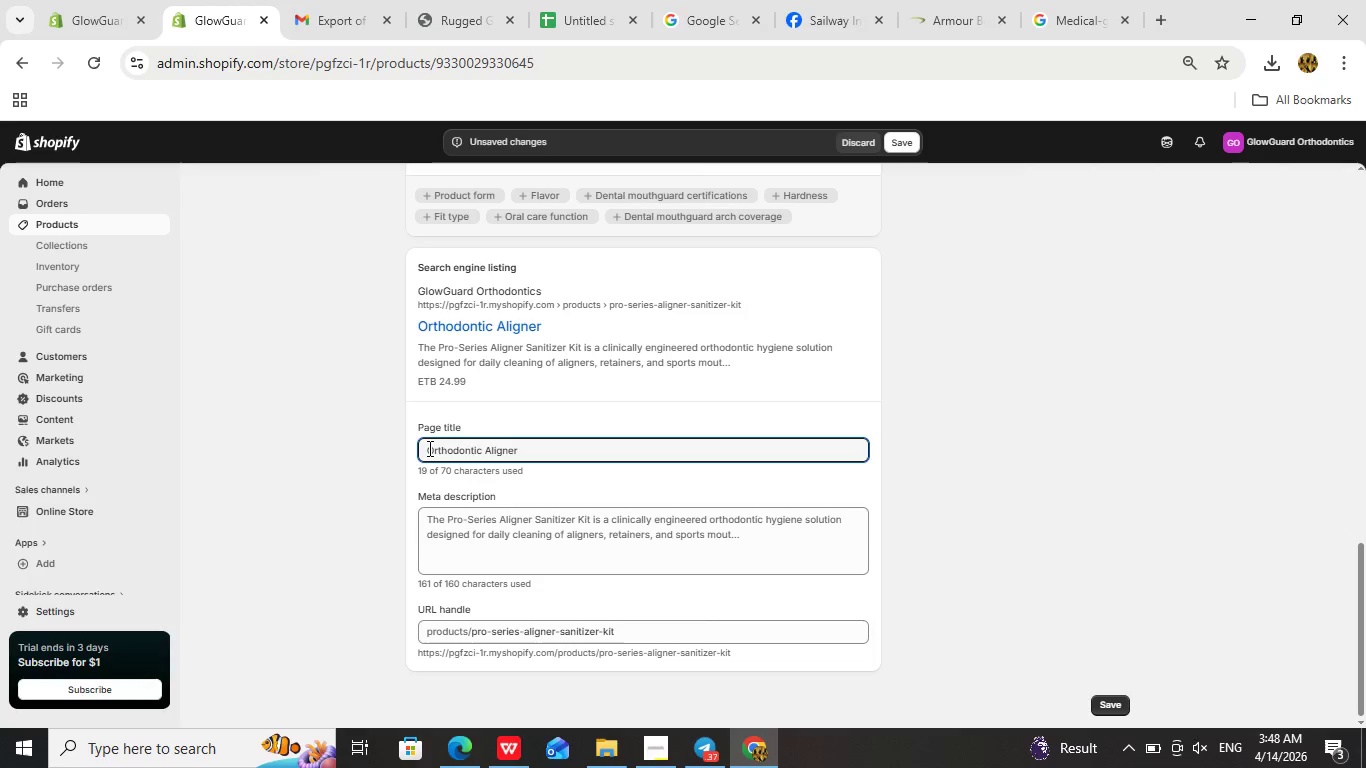 
type( Cleaner)
 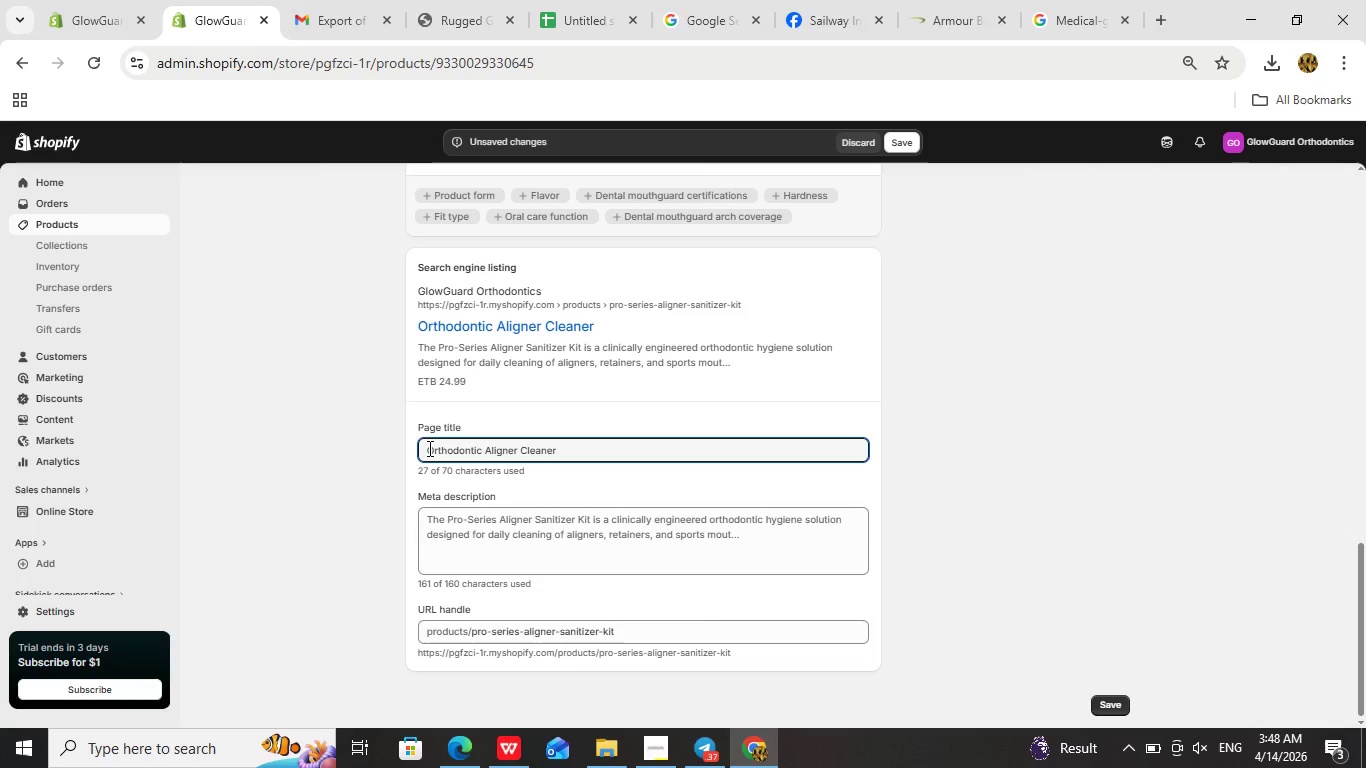 
hold_key(key=ShiftRight, duration=0.36)
 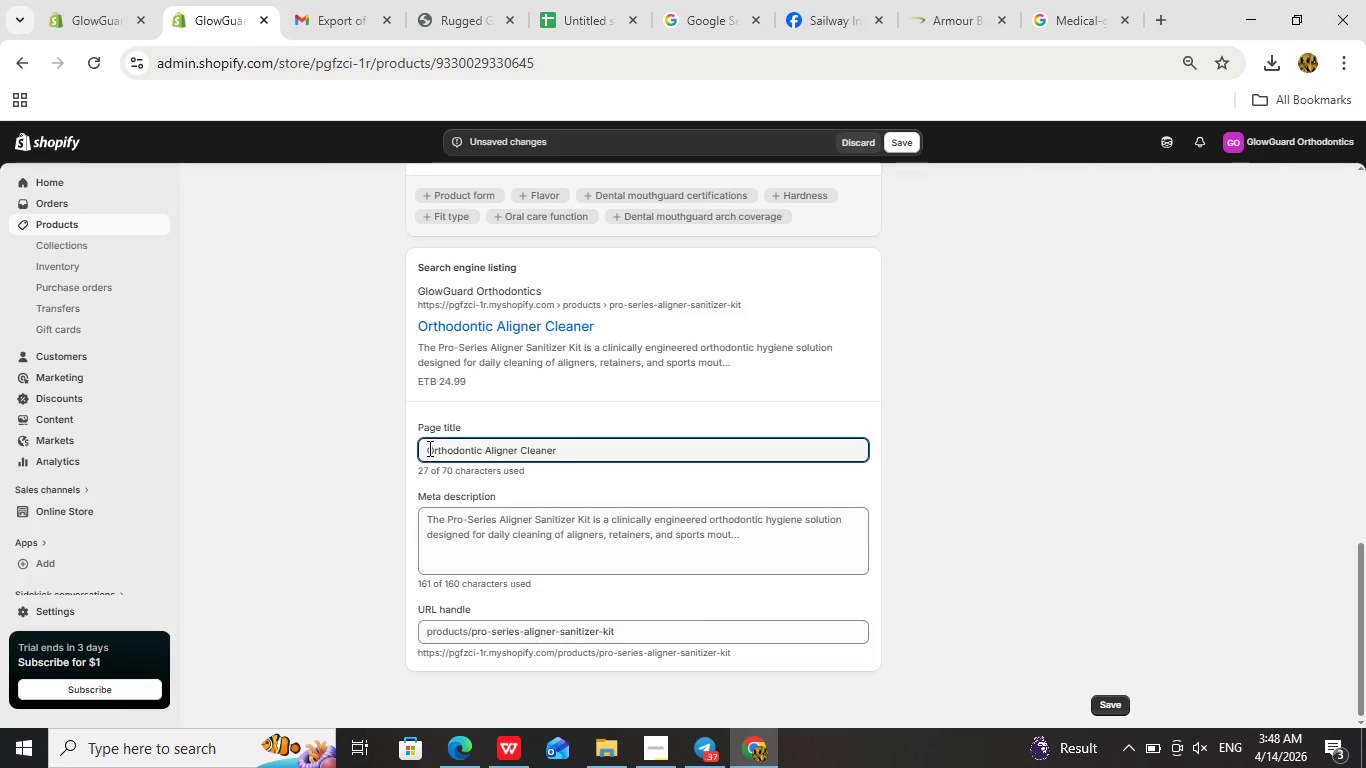 
type( KI)
key(Backspace)
type(it)
 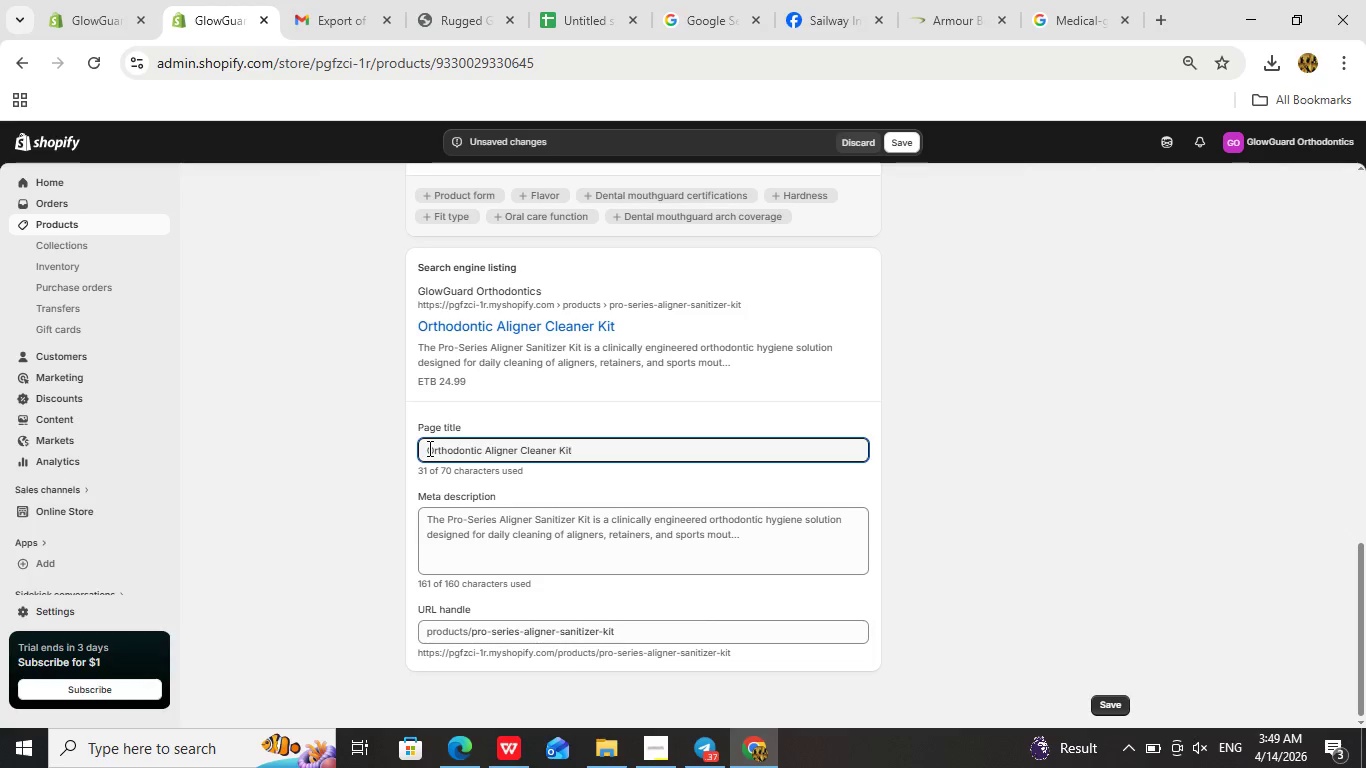 
wait(5.12)
 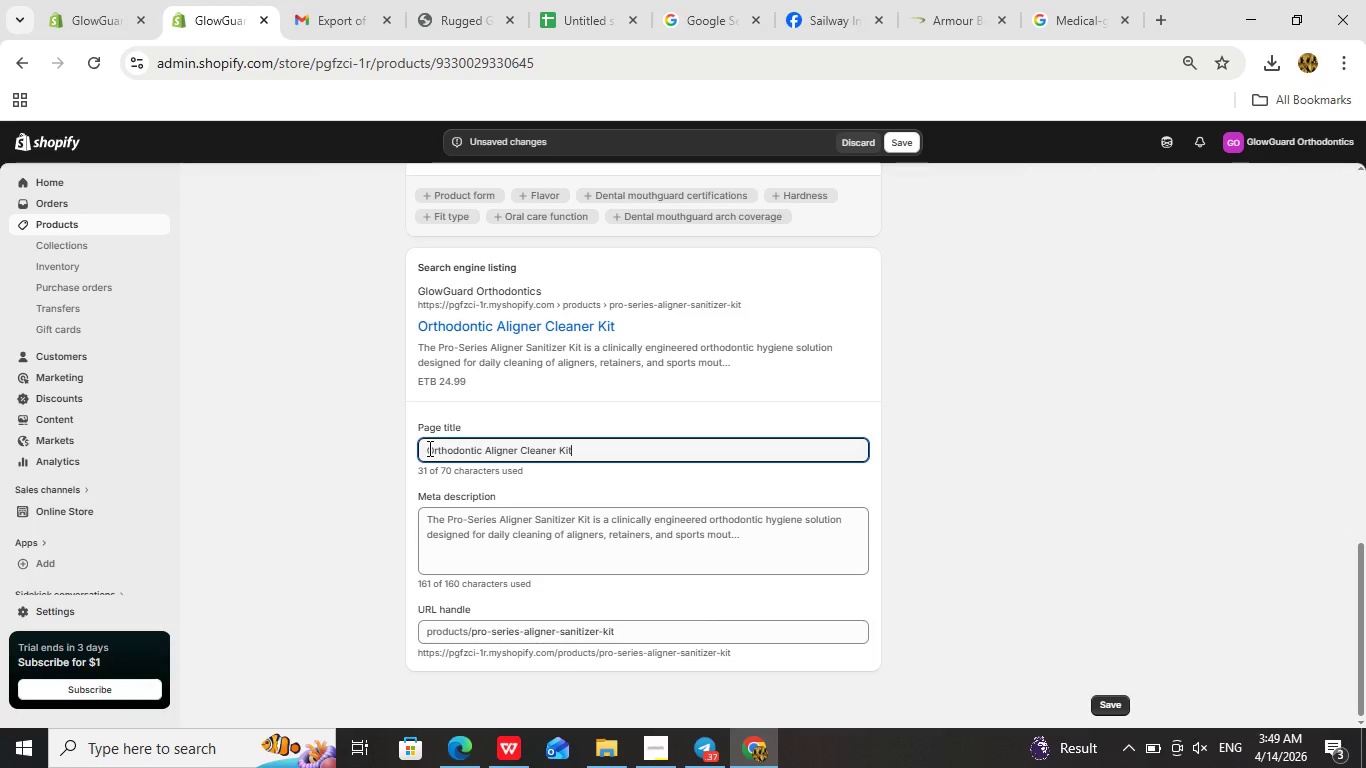 
hold_key(key=ShiftRight, duration=0.78)
 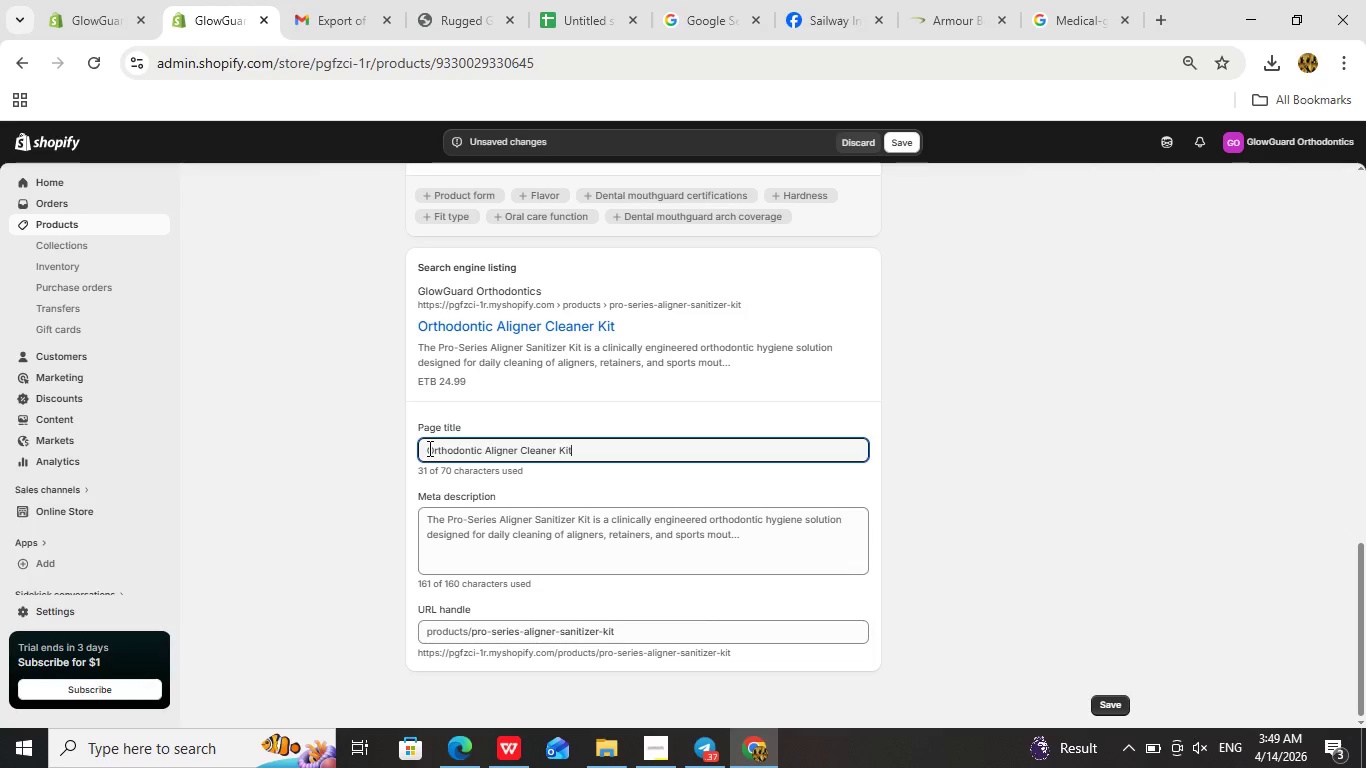 
key(Shift+ShiftRight)
 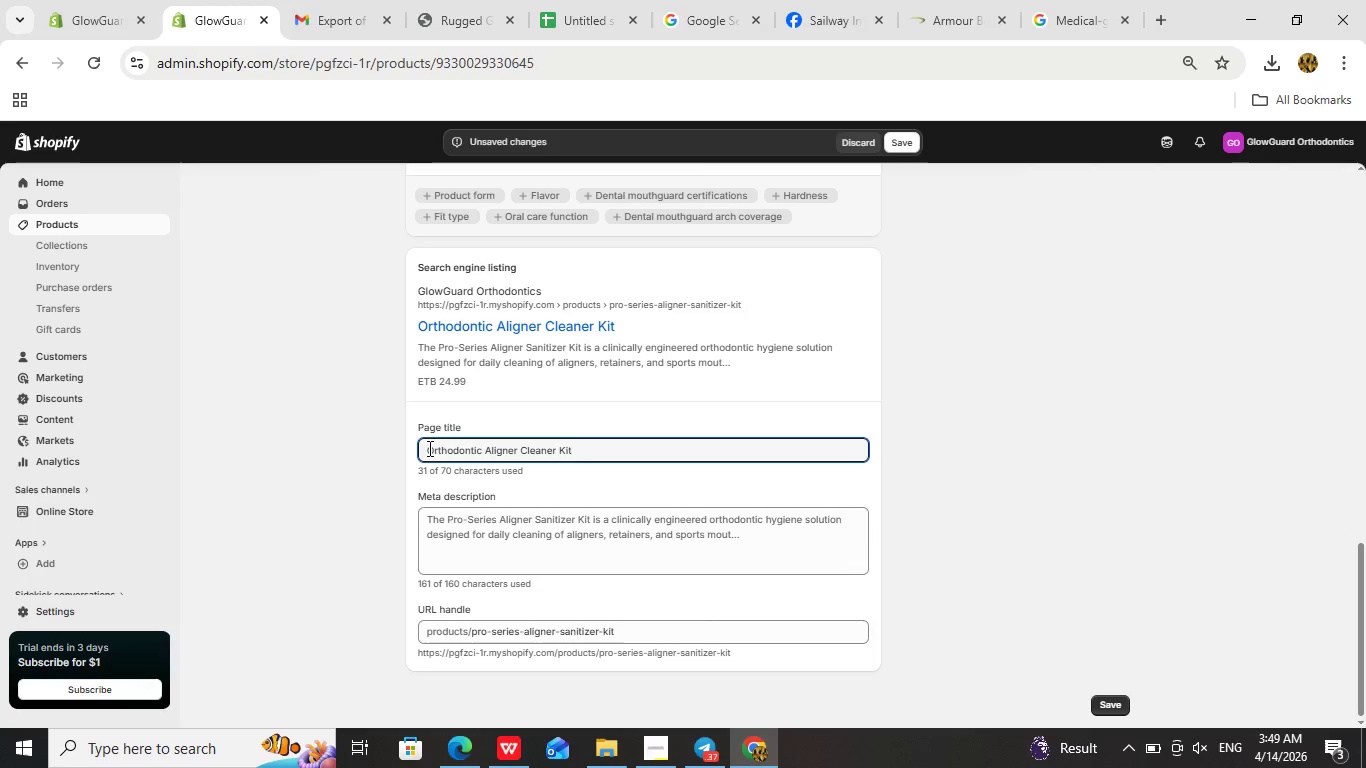 
key(Space)
 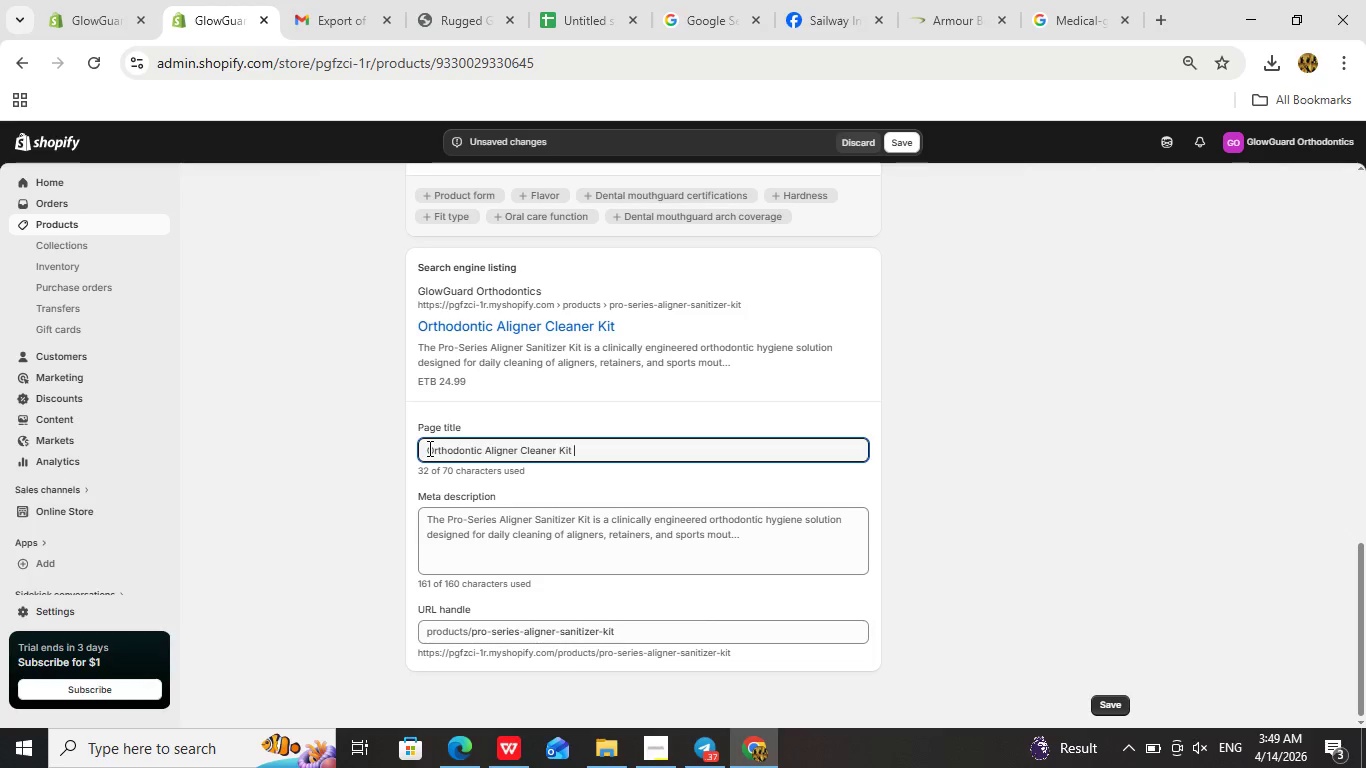 
key(Shift+Backslash)
 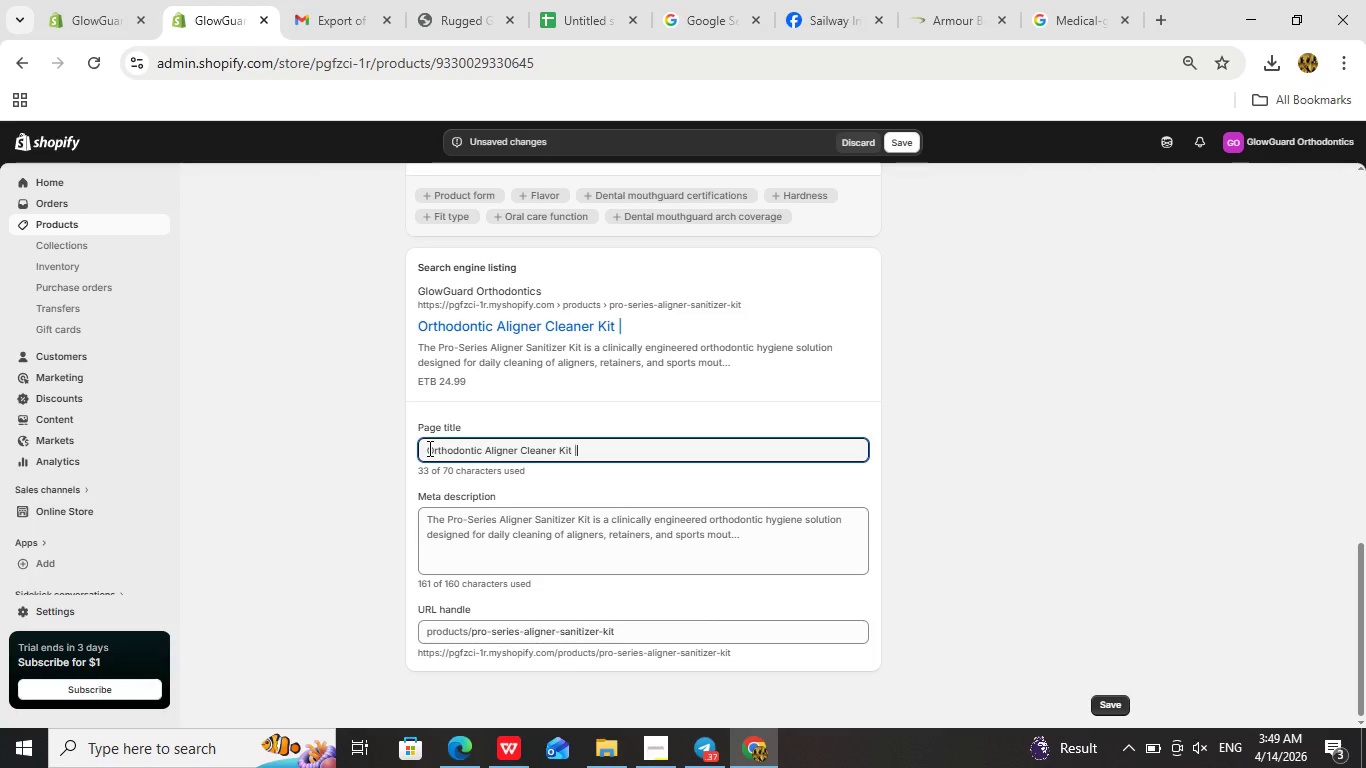 
key(Space)
 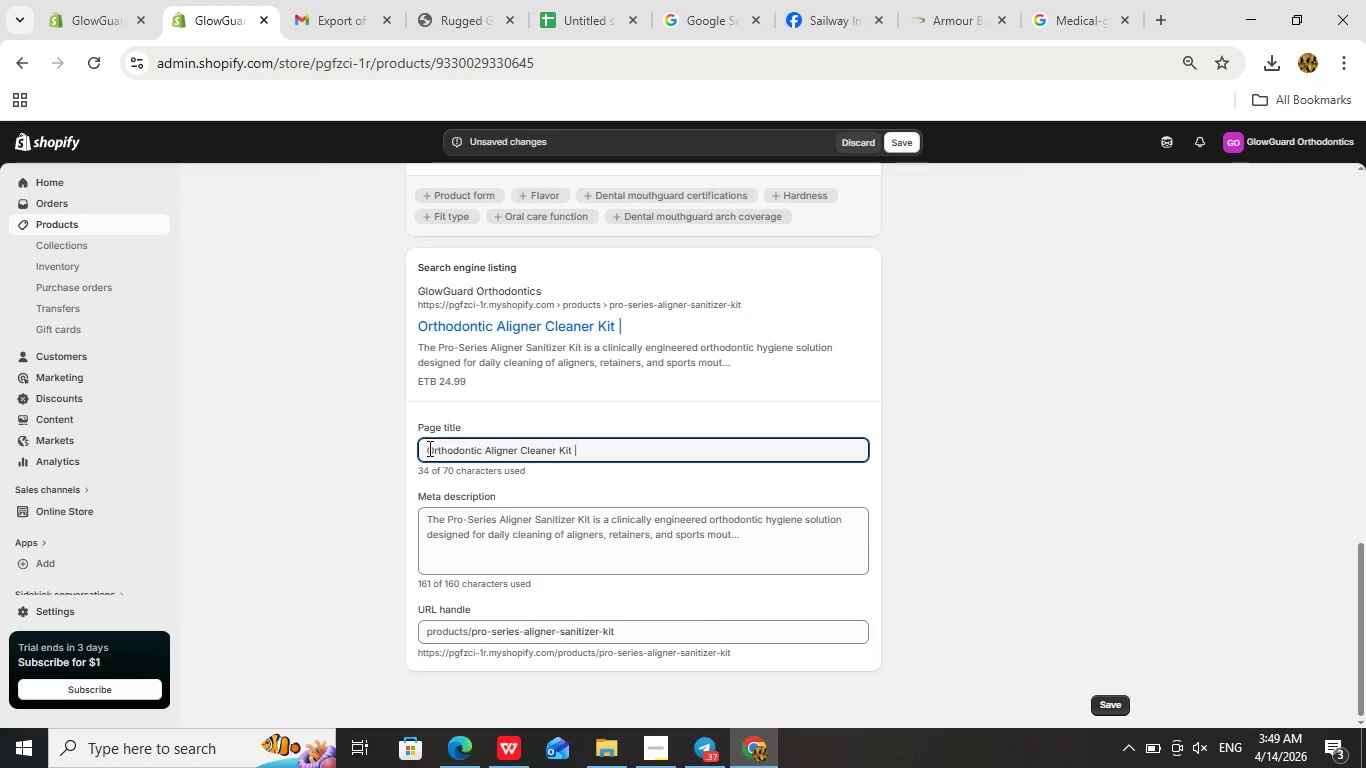 
type(GlowGuard Pro-Series)
 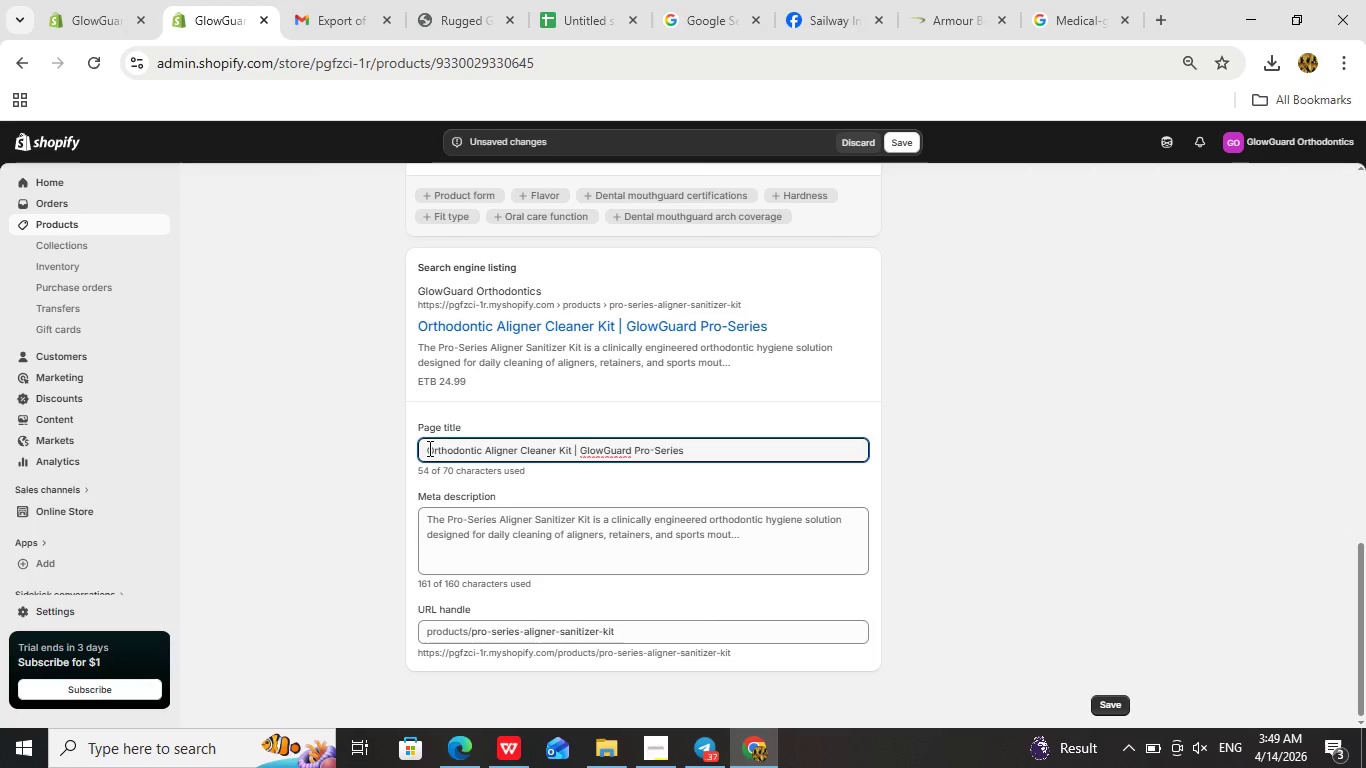 
left_click([604, 453])
 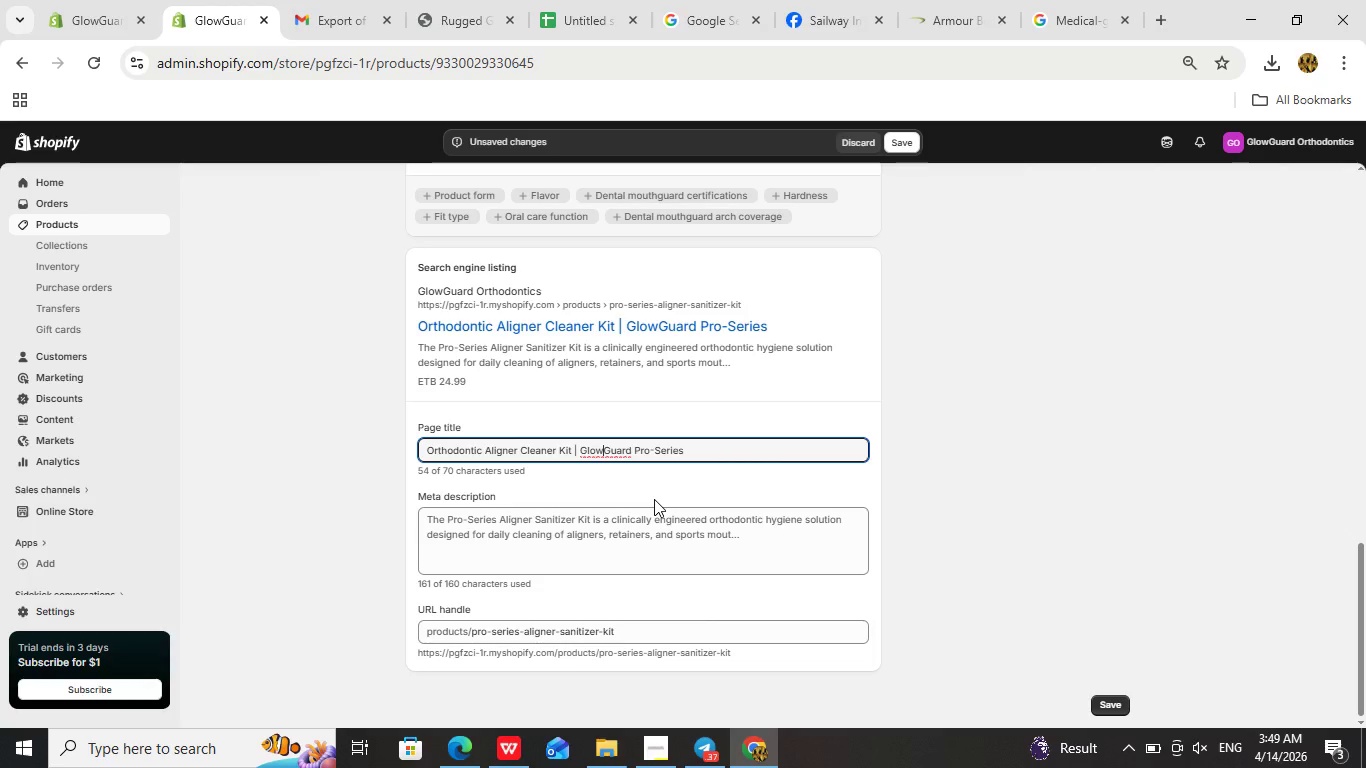 
key(Space)
 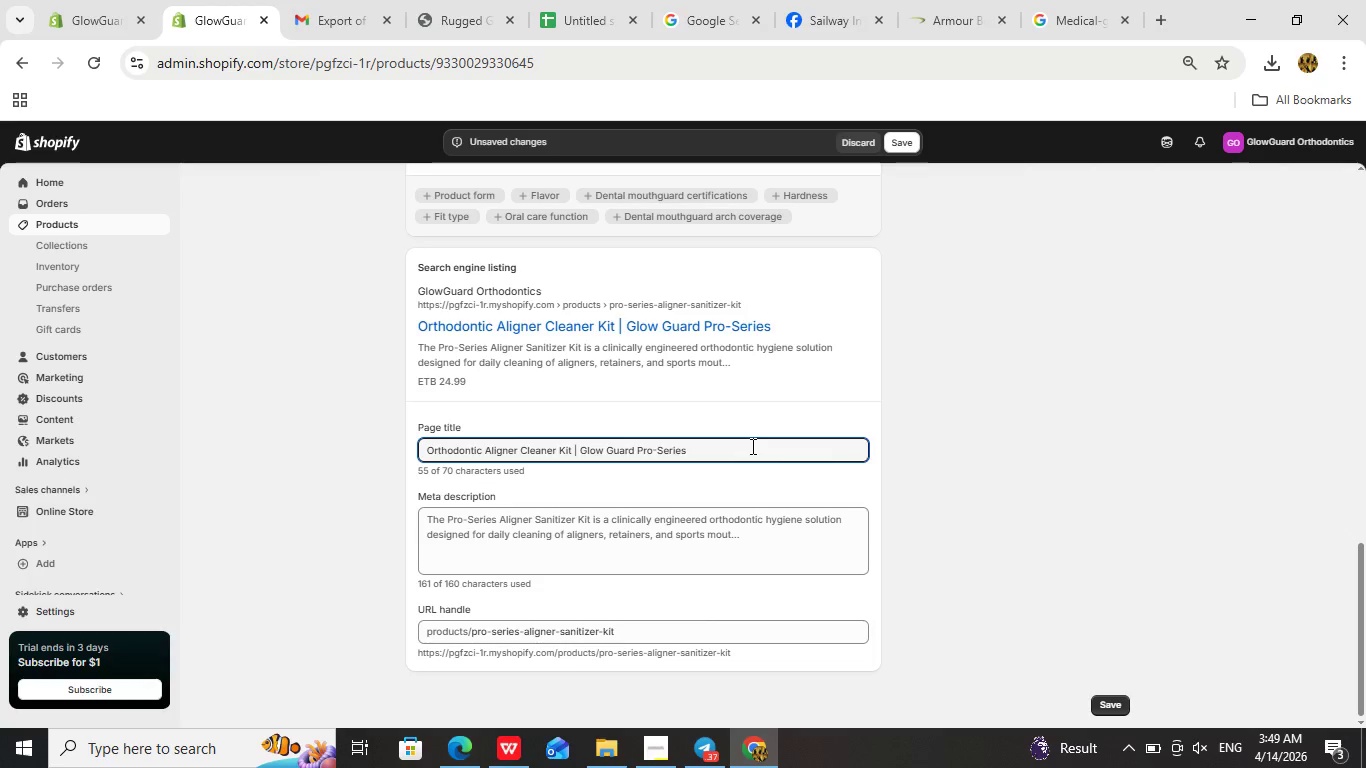 
left_click([495, 753])
 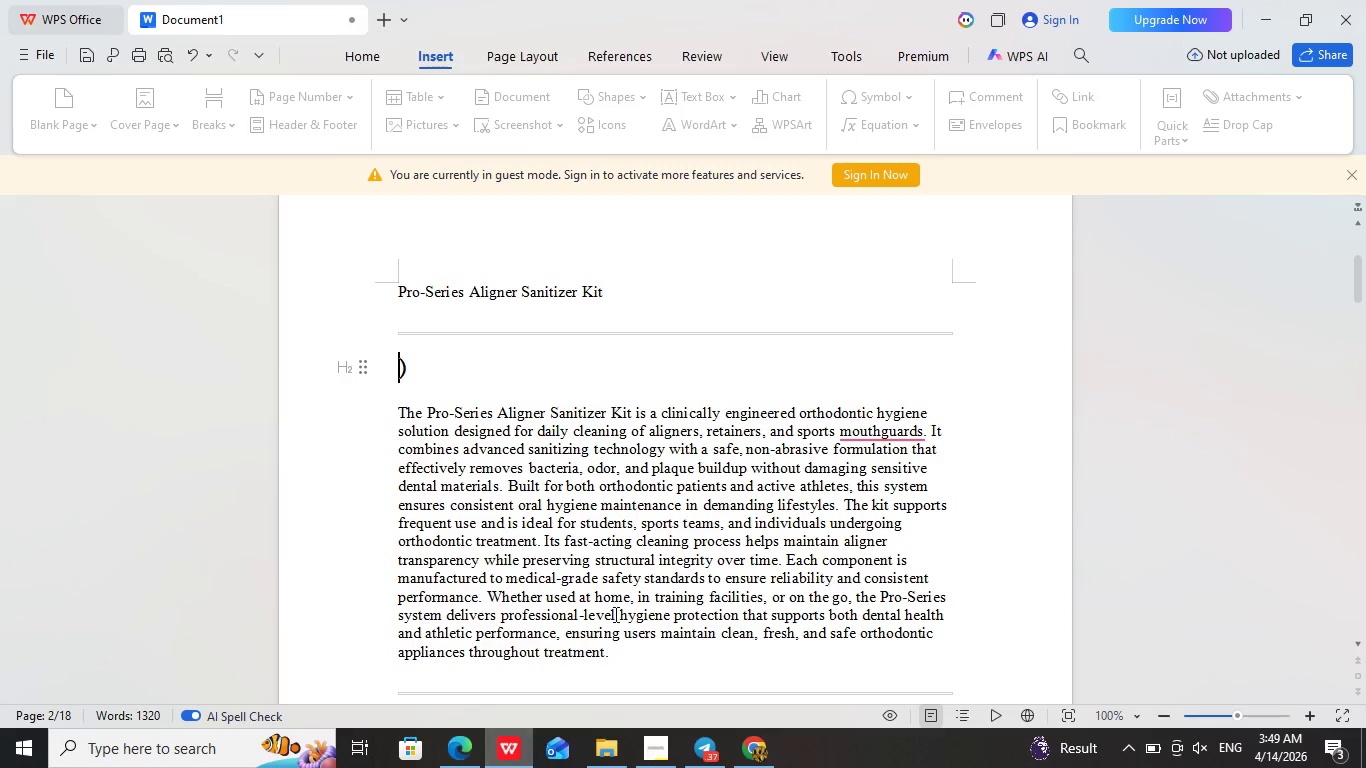 
scroll: coordinate [655, 566], scroll_direction: down, amount: 56.0
 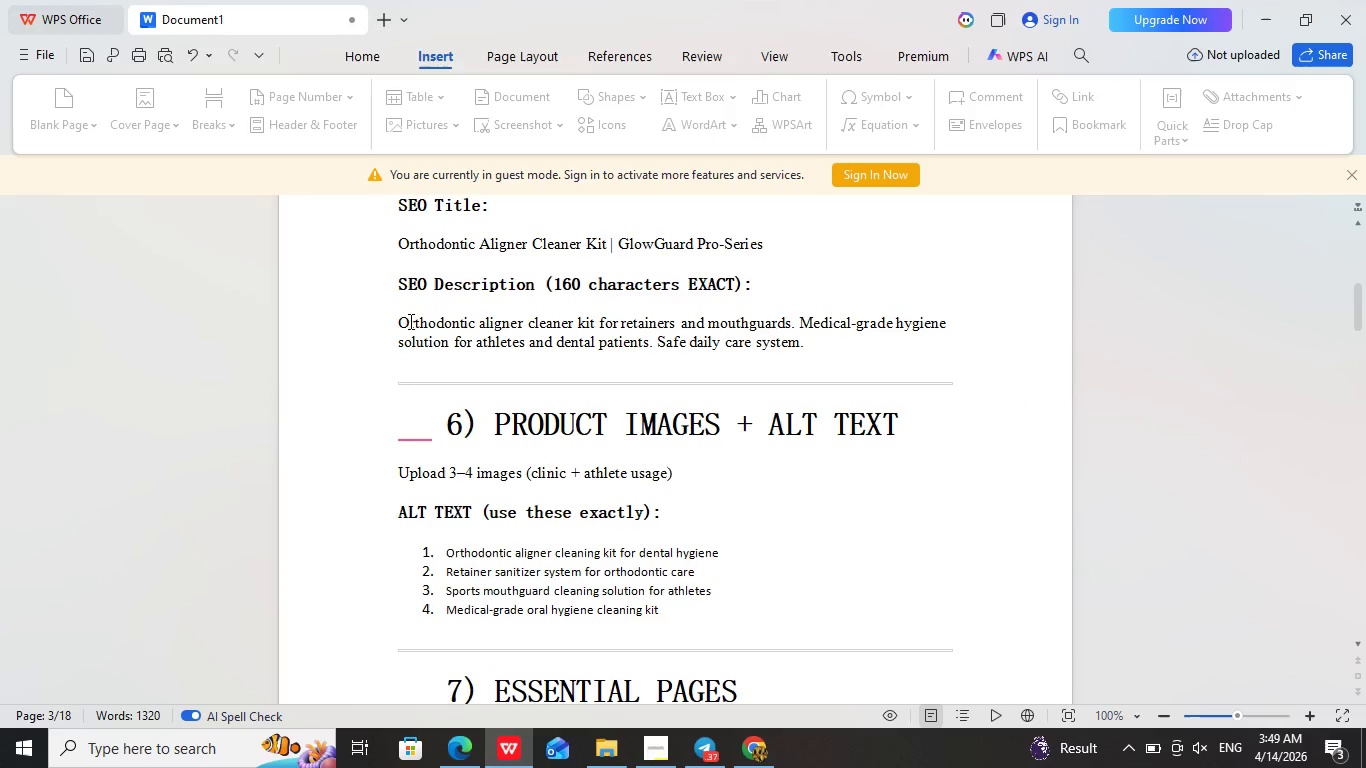 
left_click_drag(start_coordinate=[399, 319], to_coordinate=[828, 356])
 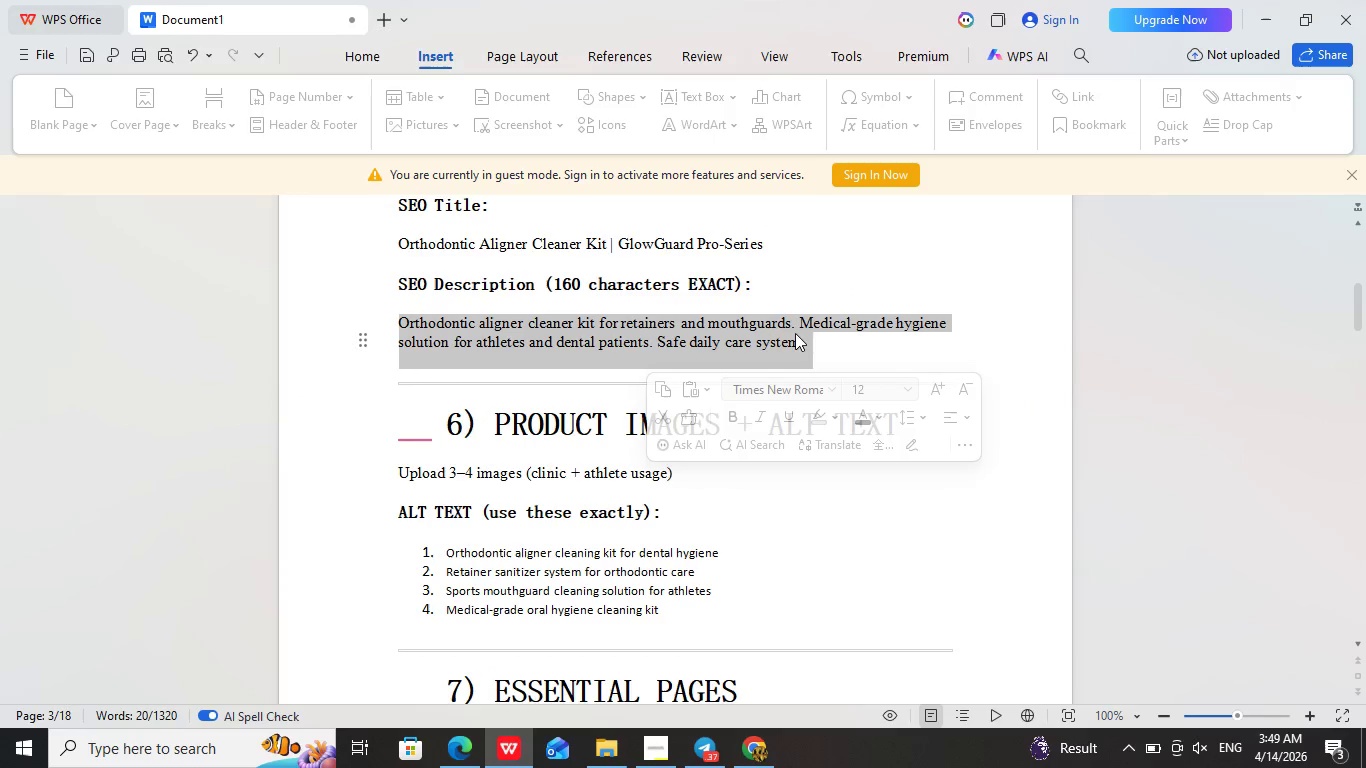 
right_click([767, 330])
 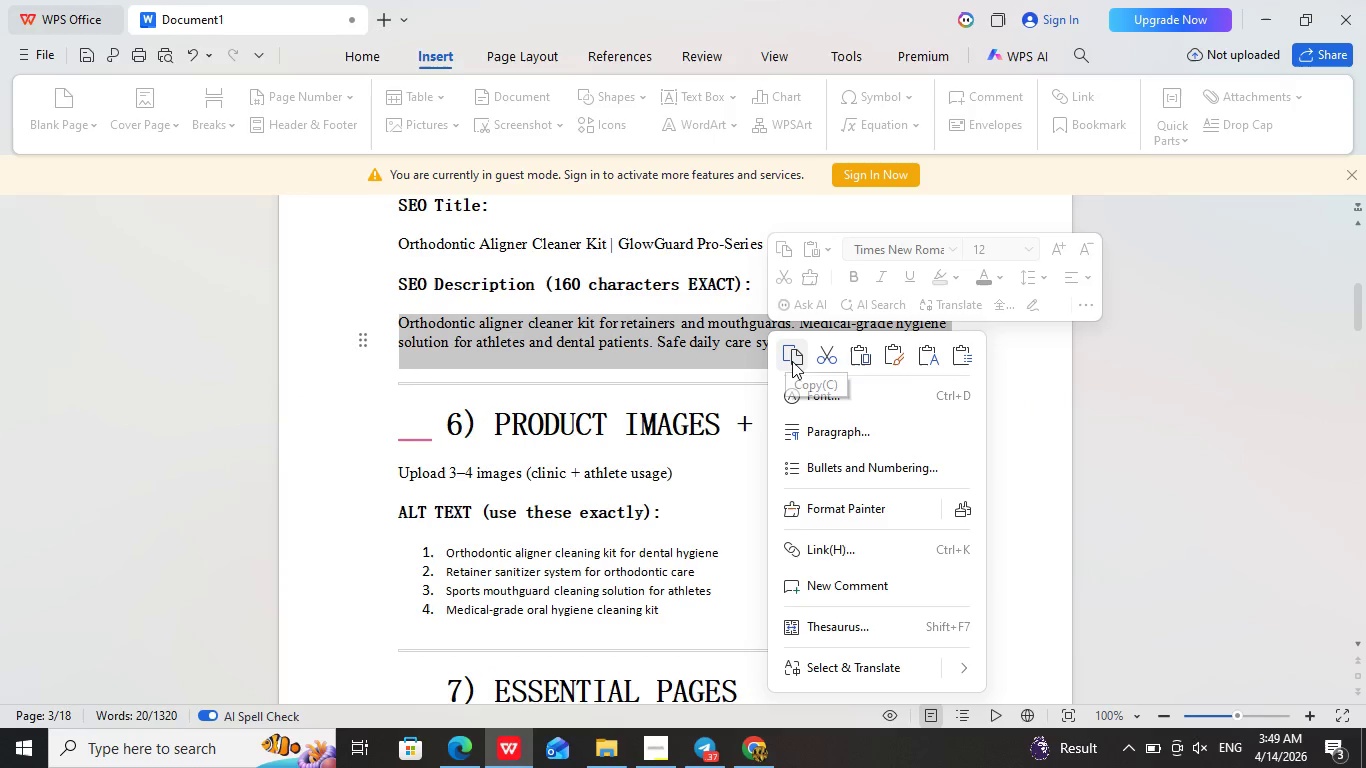 
left_click([793, 362])
 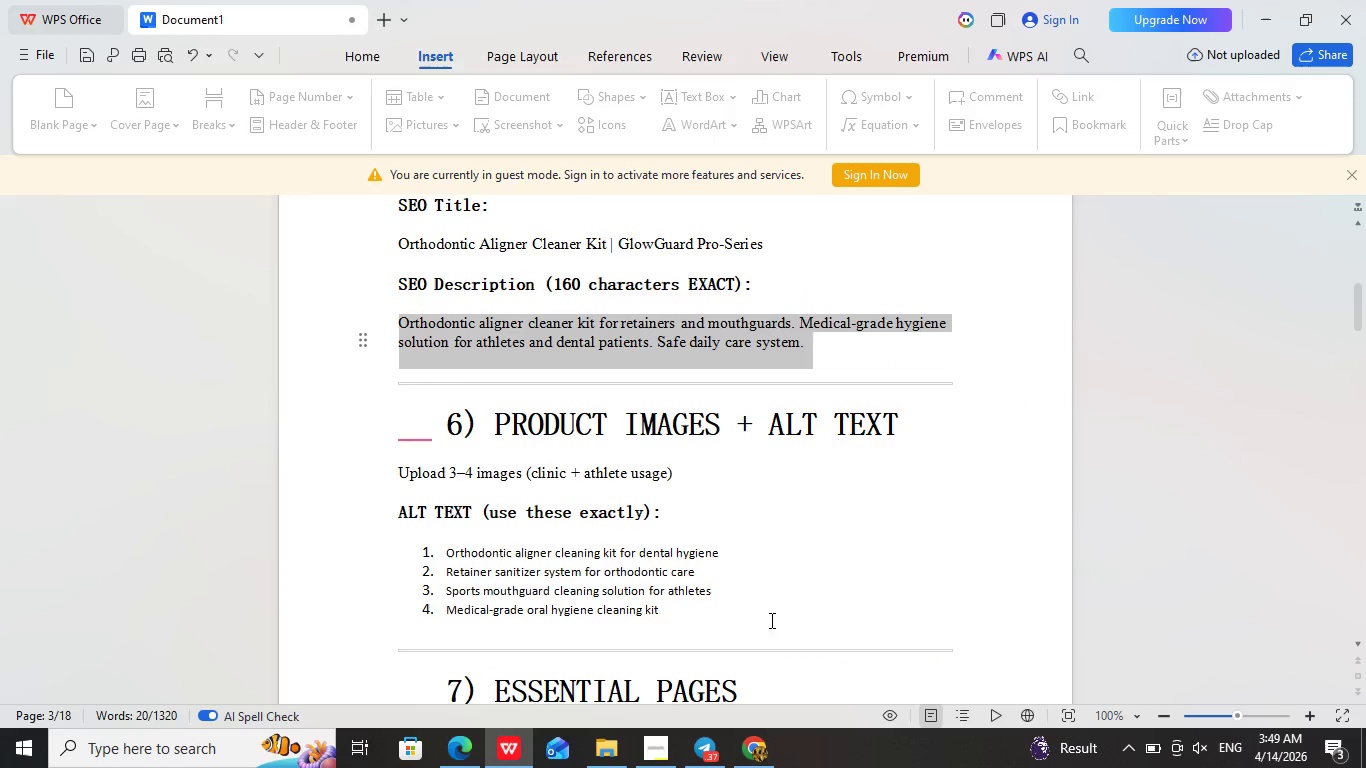 
left_click([766, 767])
 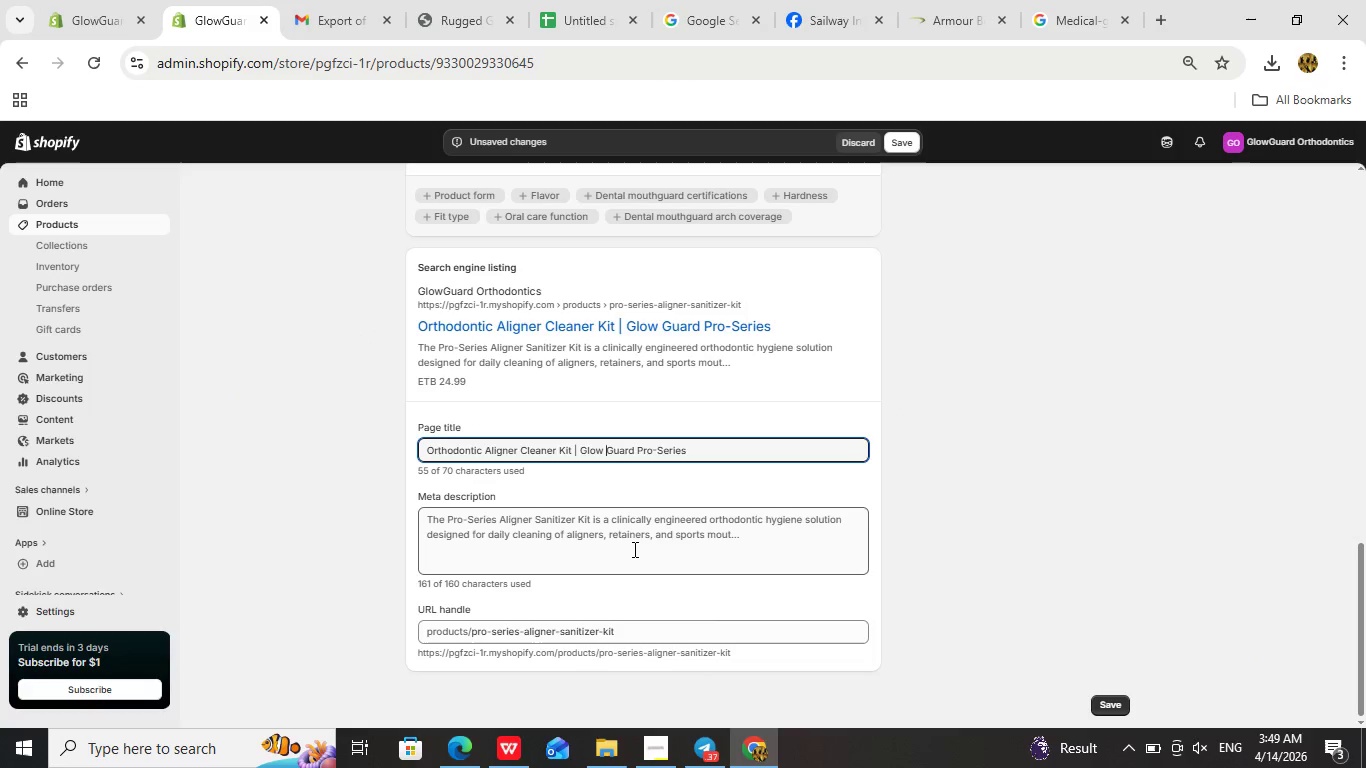 
left_click([632, 549])
 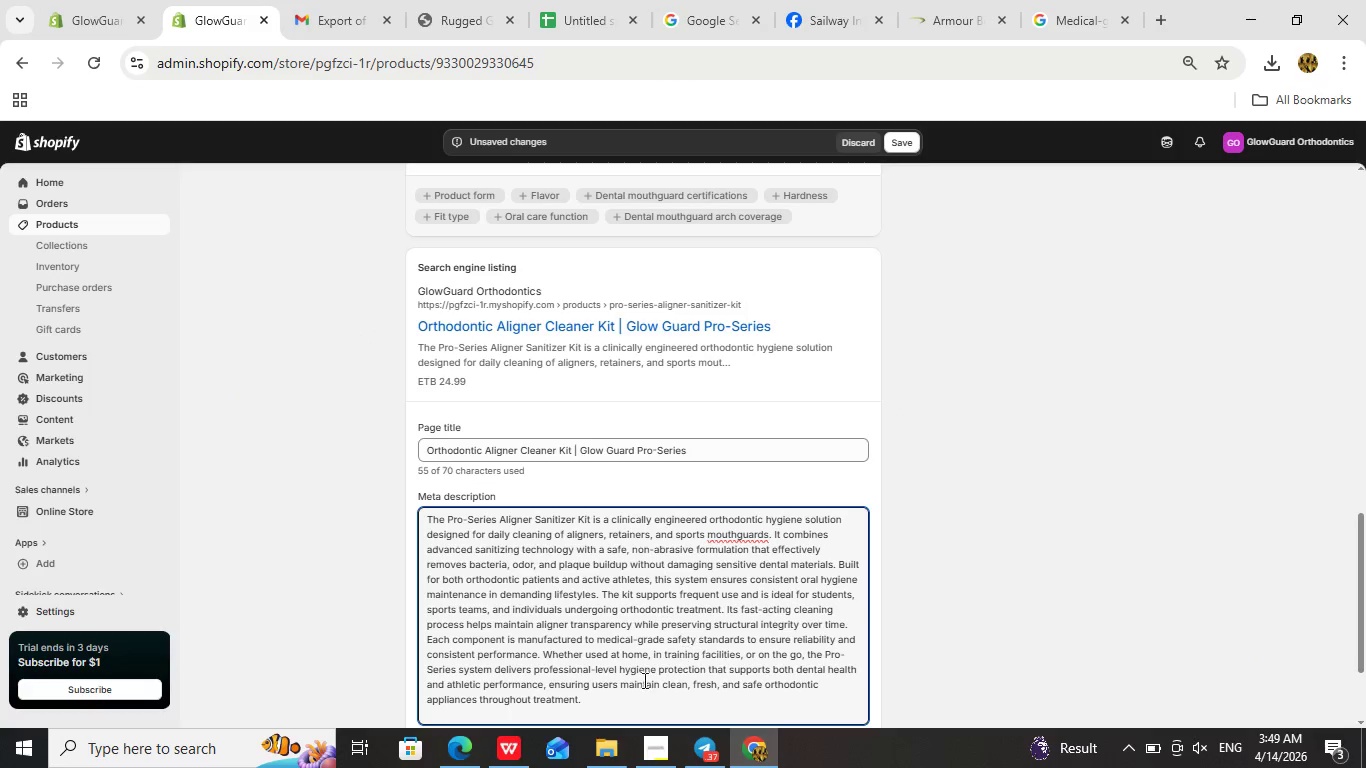 
left_click_drag(start_coordinate=[642, 713], to_coordinate=[414, 512])
 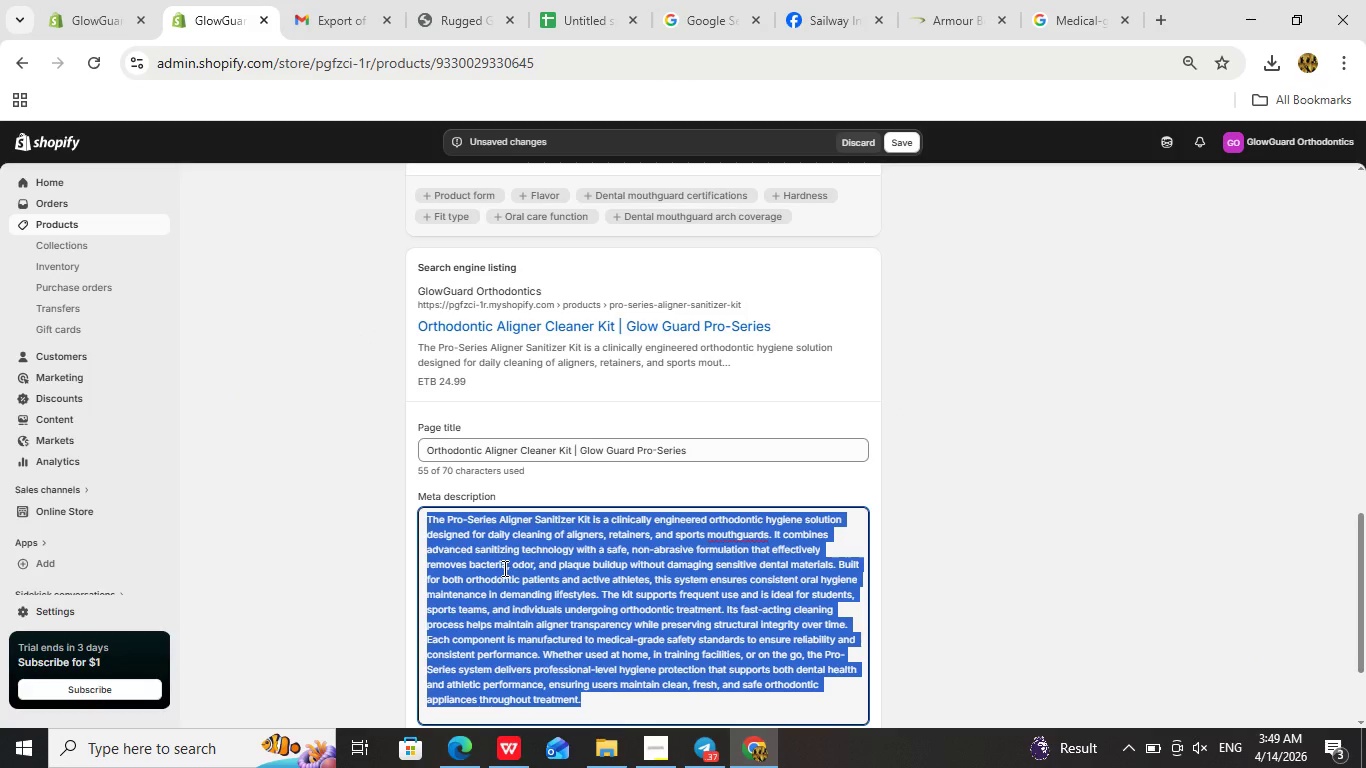 
right_click([503, 568])
 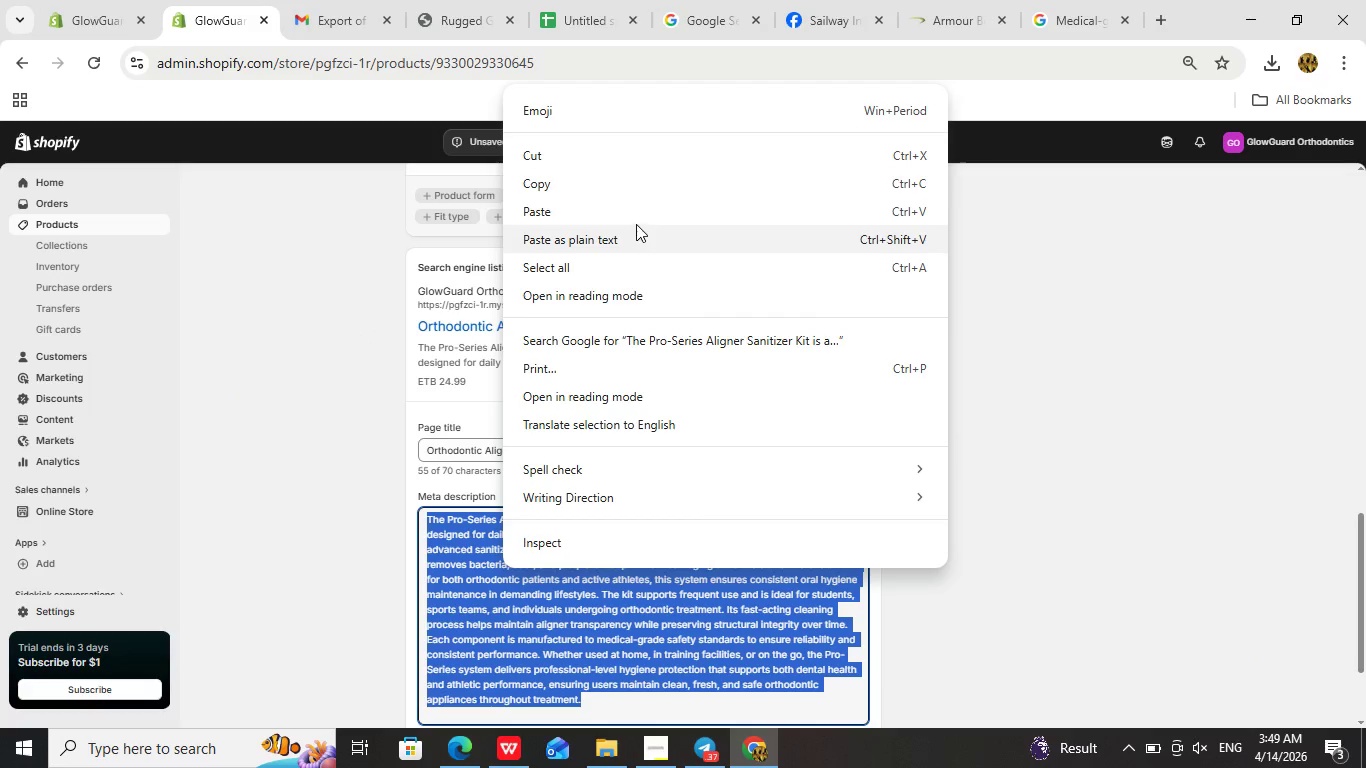 
left_click([632, 212])
 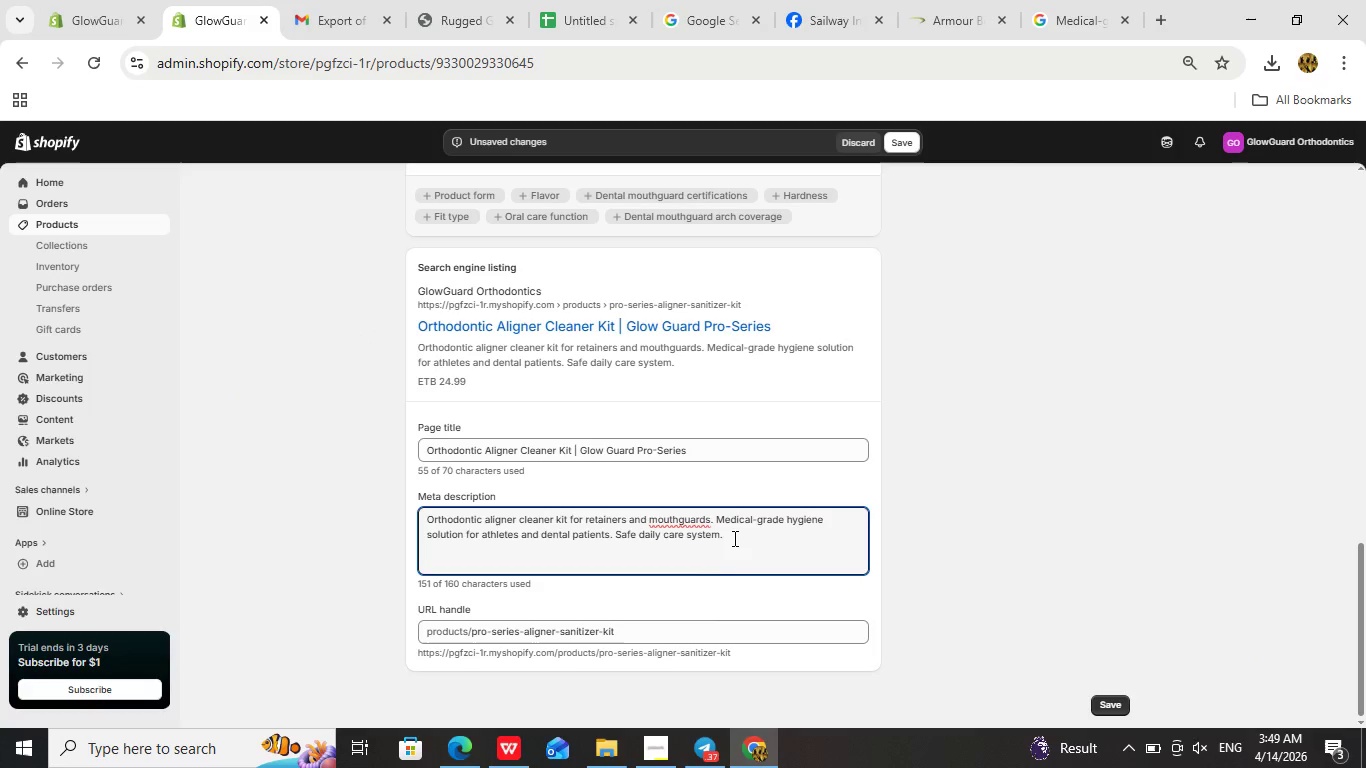 
left_click([731, 540])
 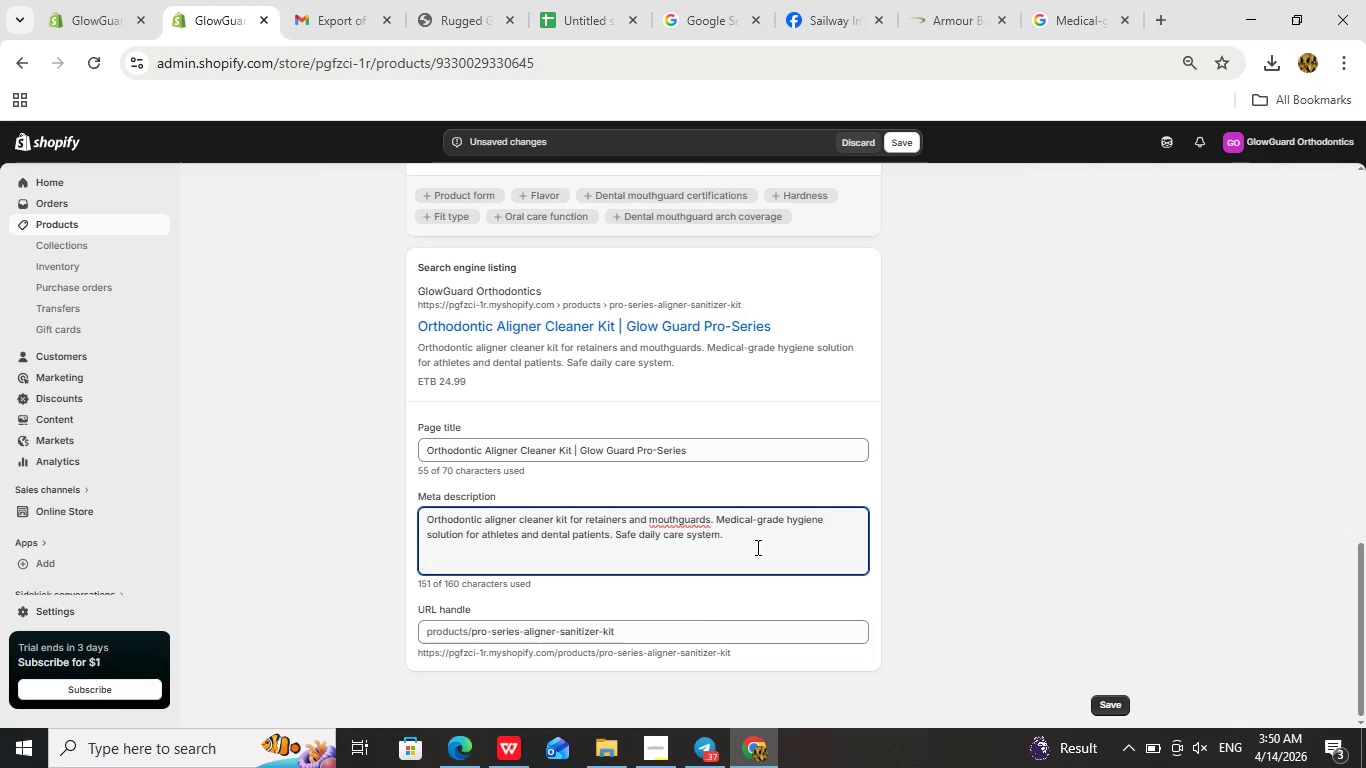 
wait(7.88)
 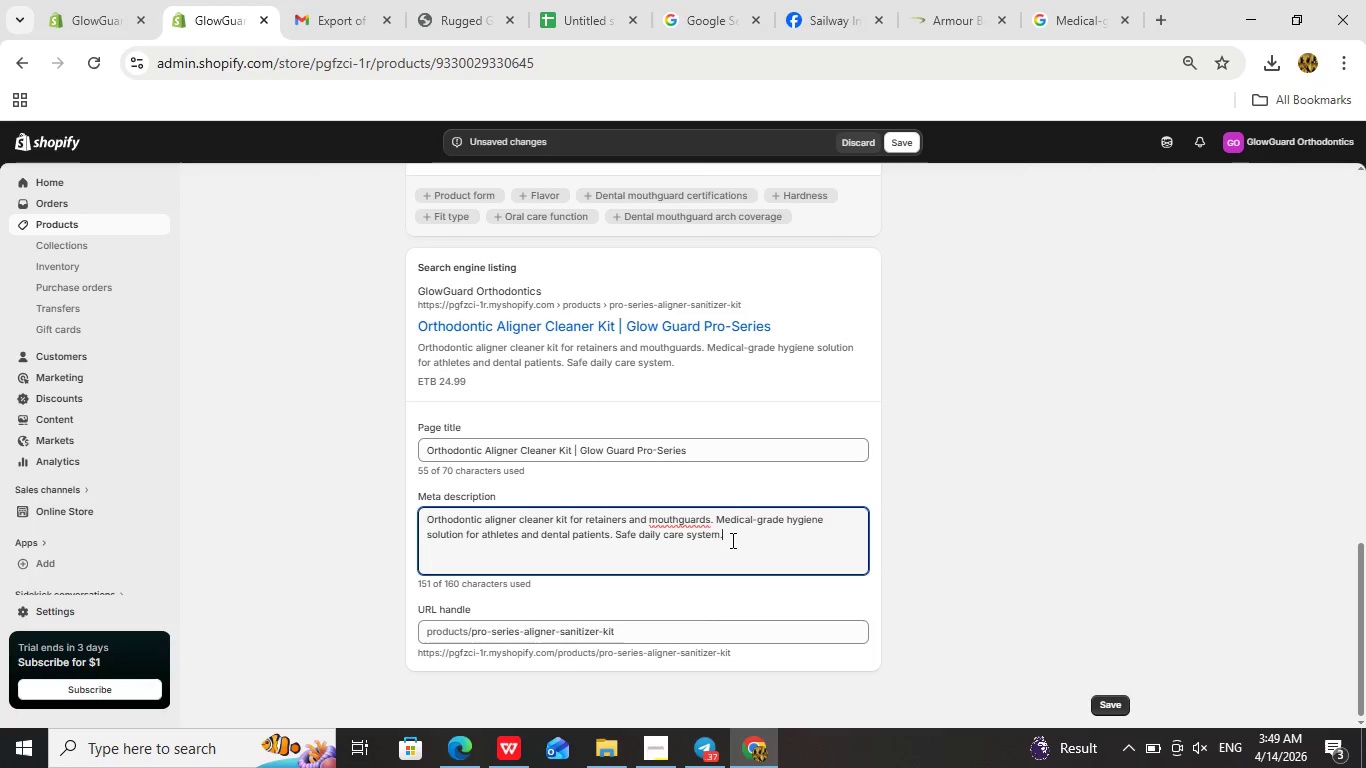 
left_click([1109, 701])
 